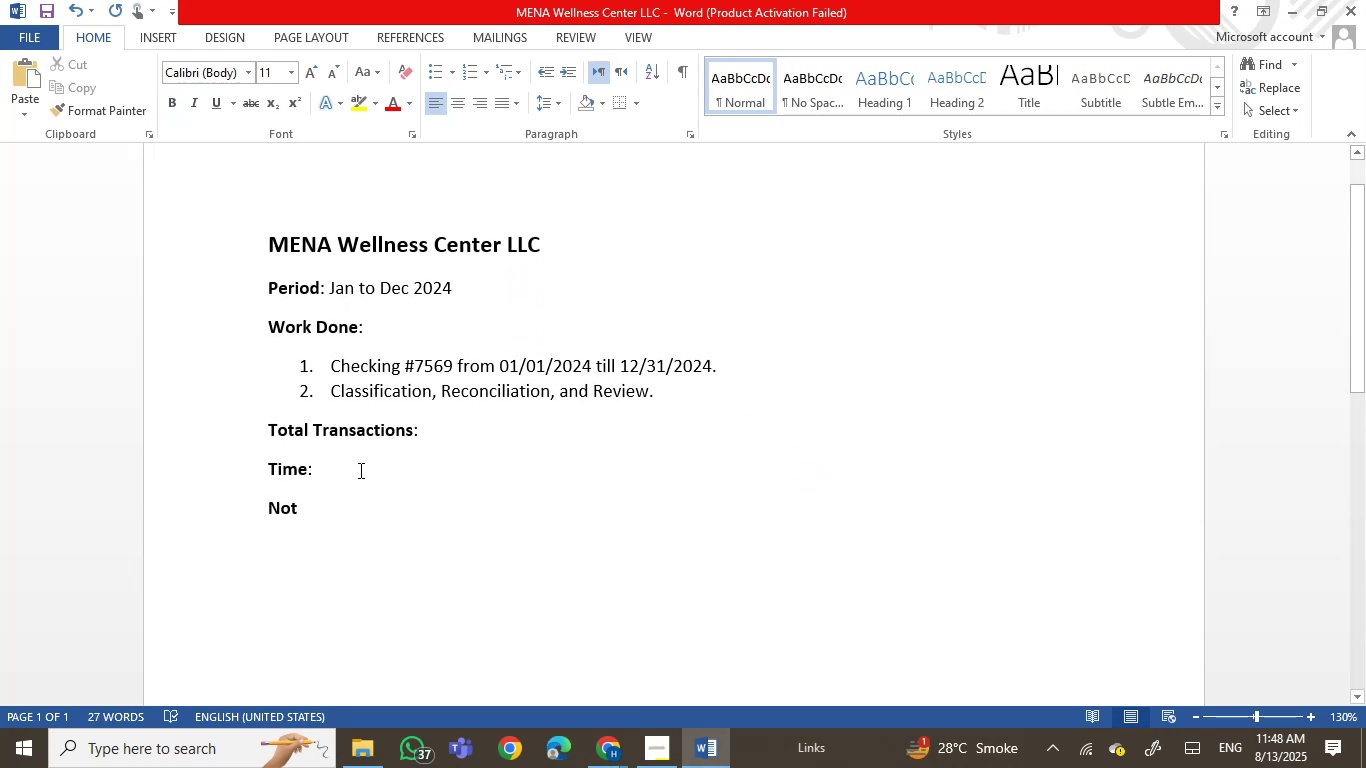 
left_click([307, 510])
 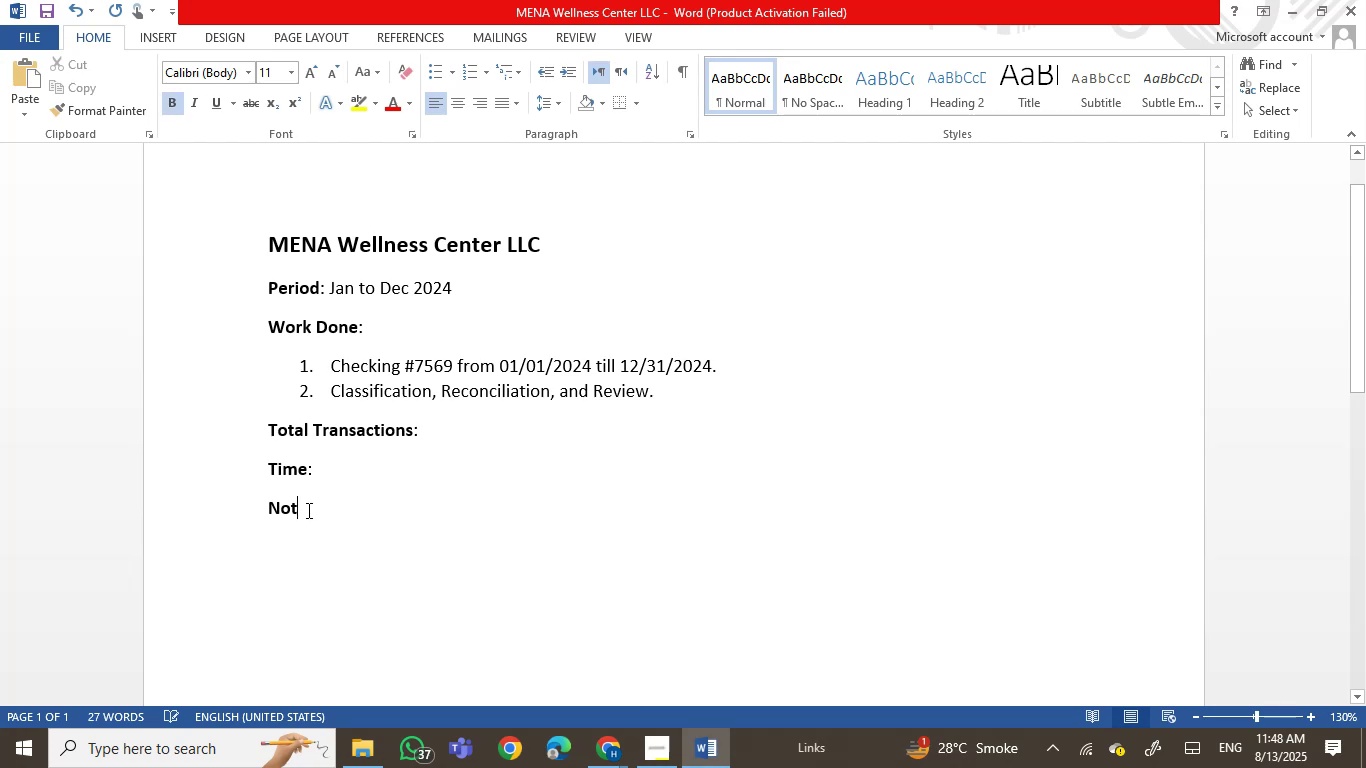 
type(ES)
key(Backspace)
key(Backspace)
type(es:)
 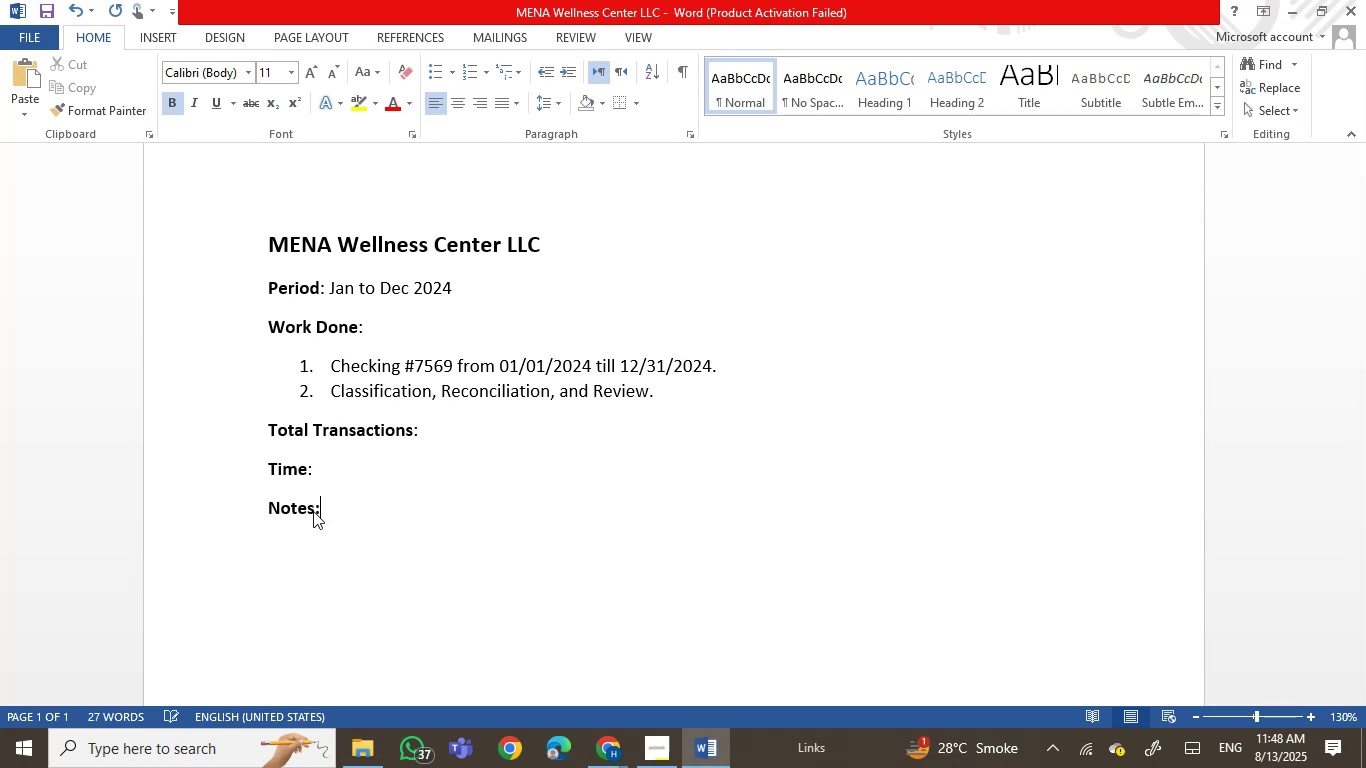 
key(Enter)
 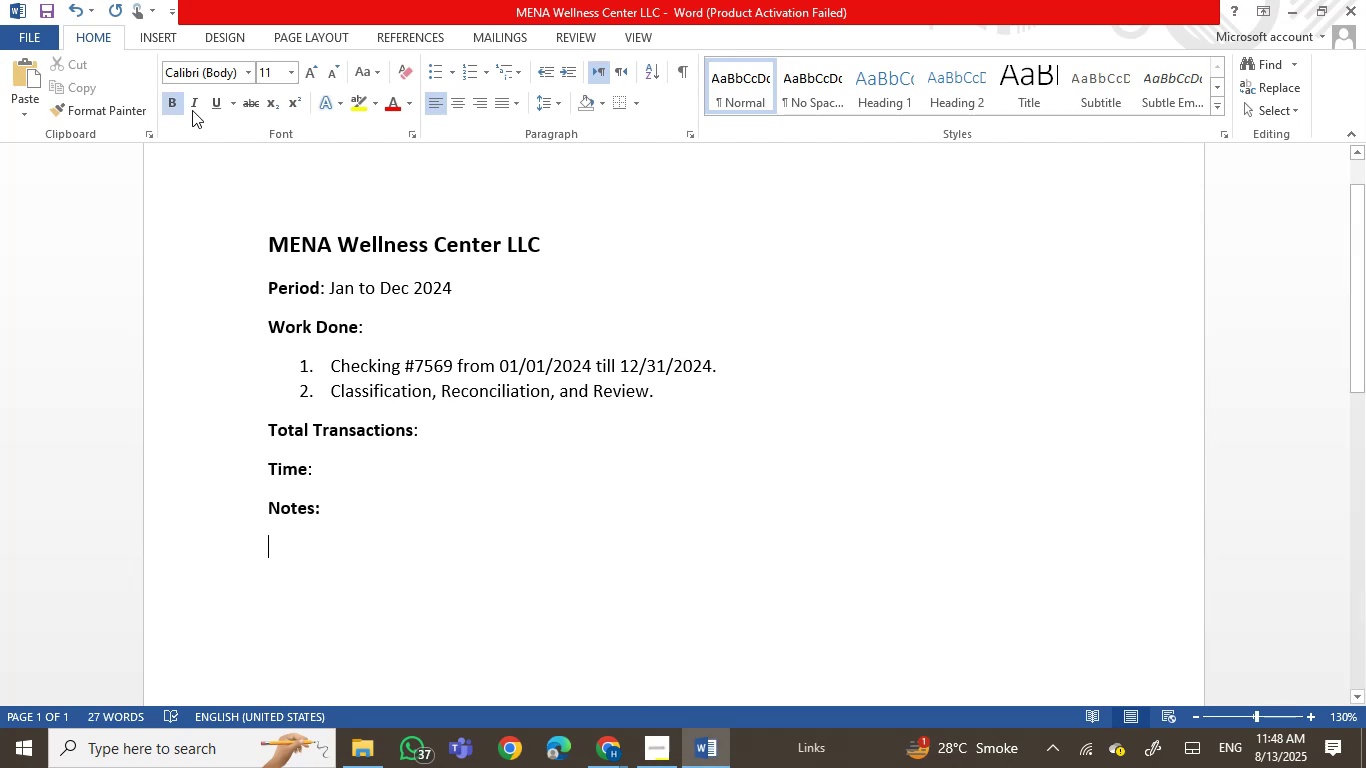 
left_click([173, 95])
 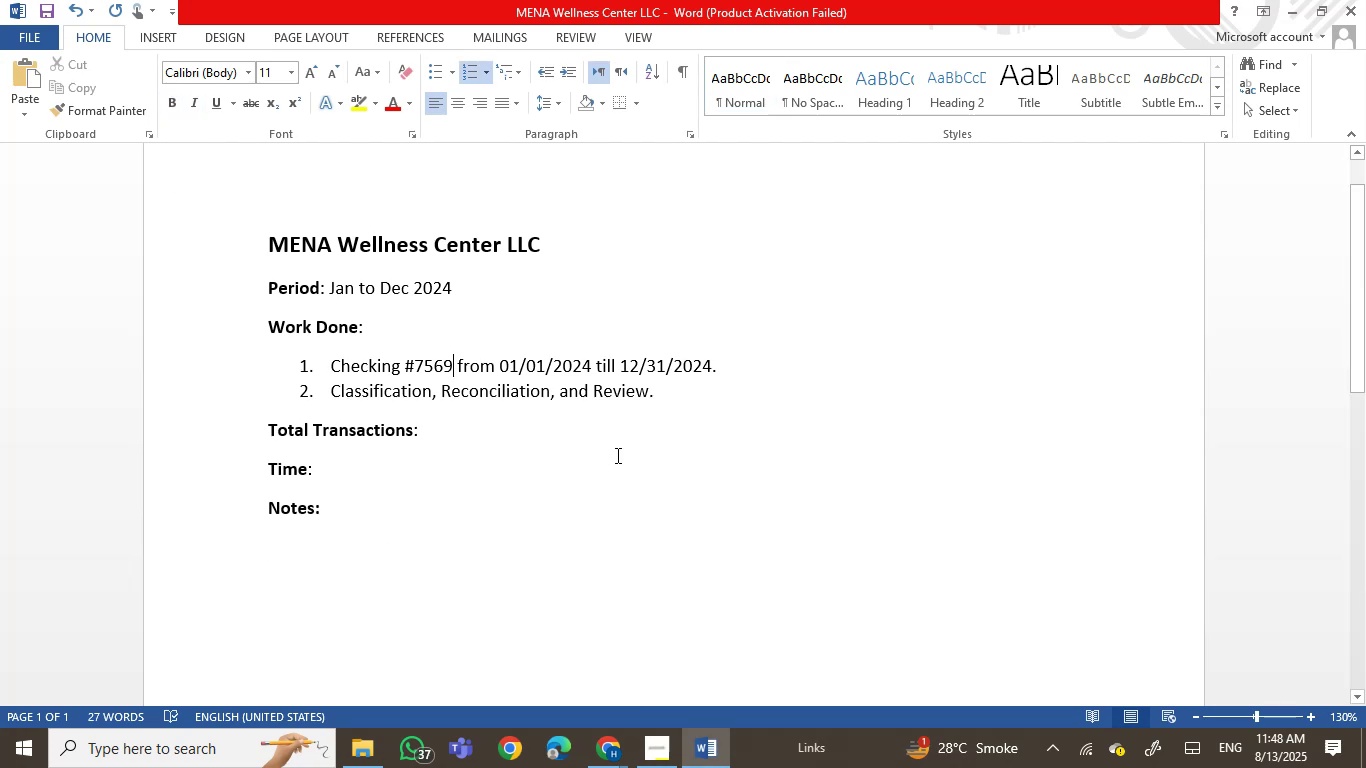 
key(Control+ControlLeft)
 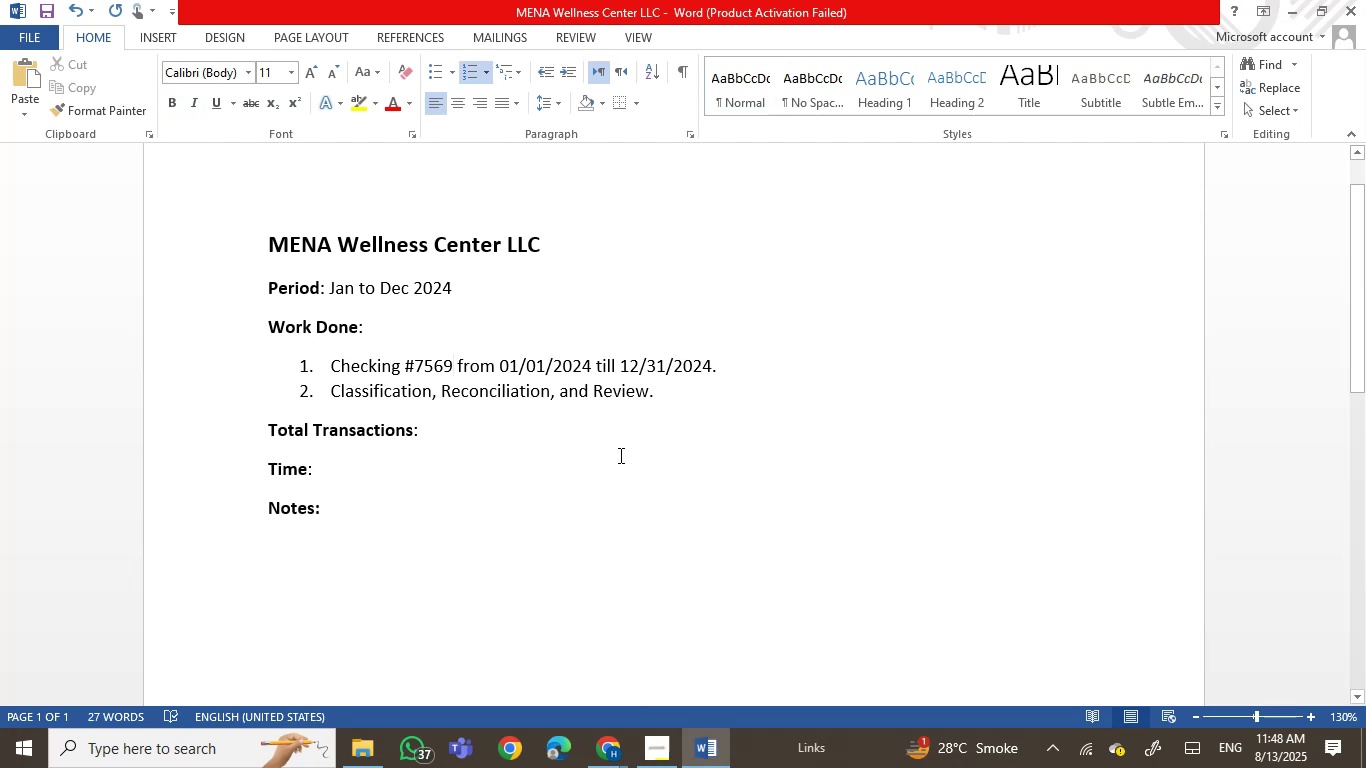 
key(Control+S)
 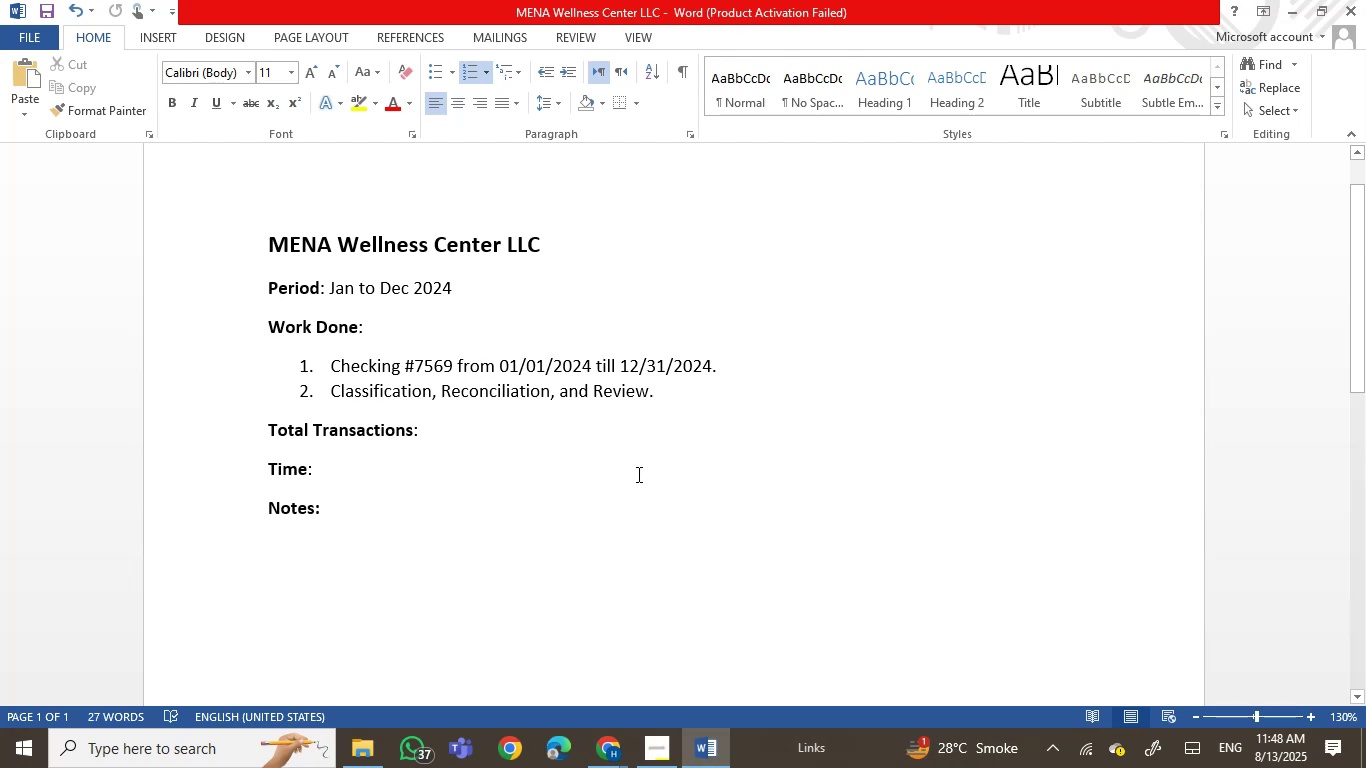 
left_click([637, 474])
 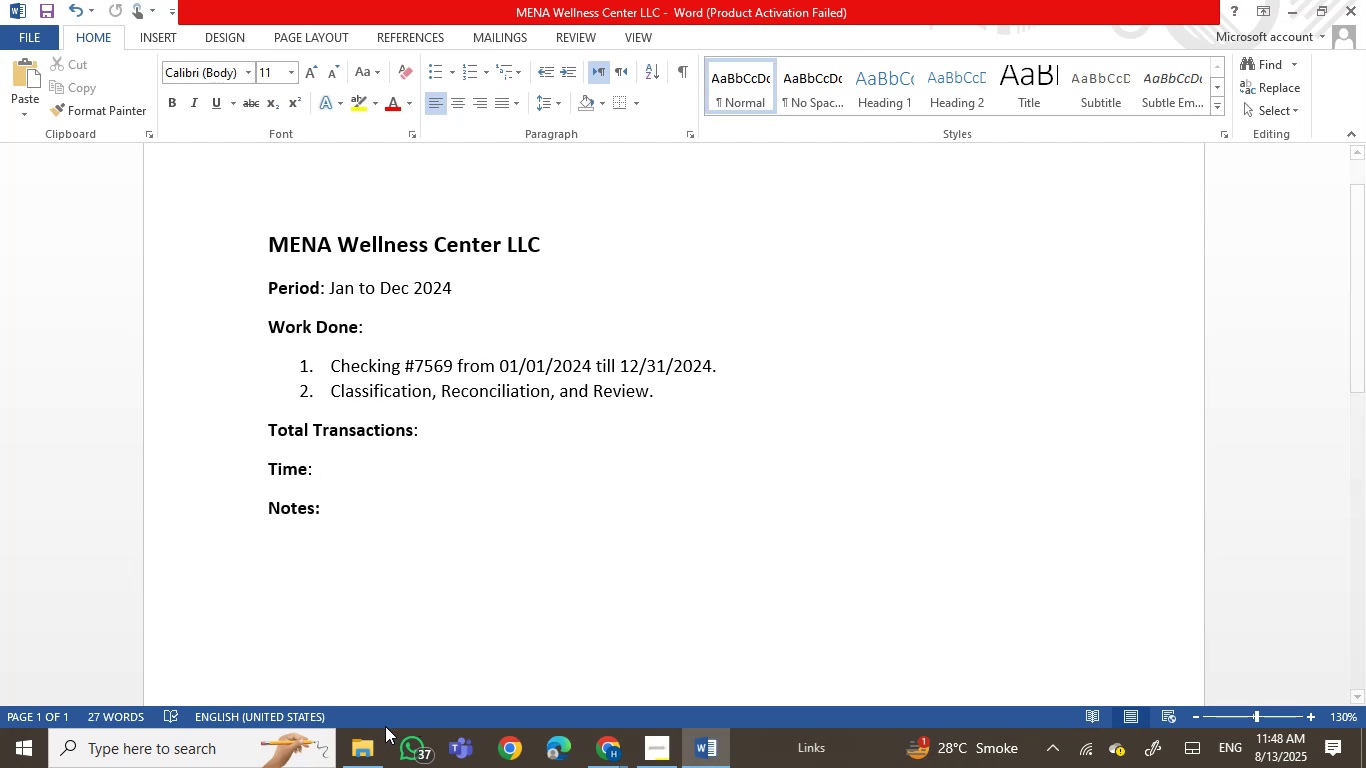 
left_click([366, 755])
 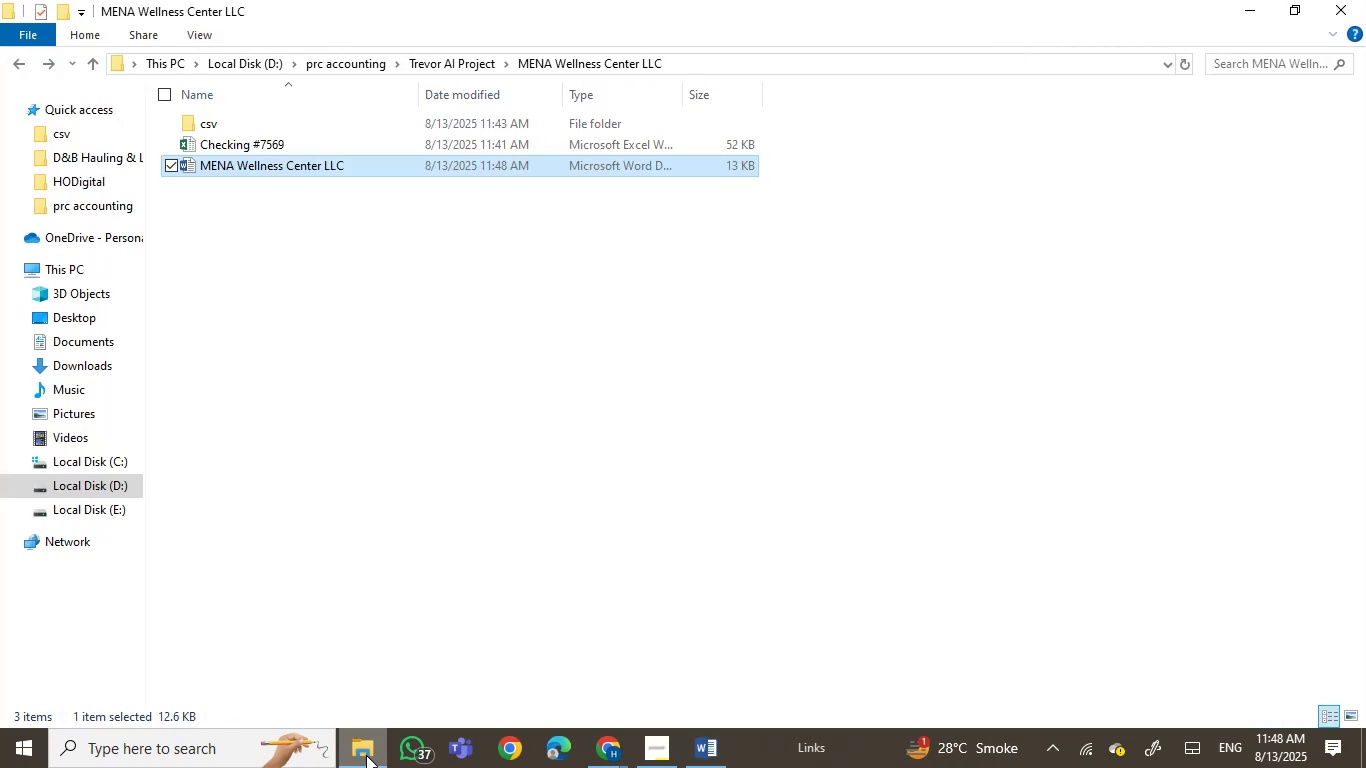 
left_click([366, 755])
 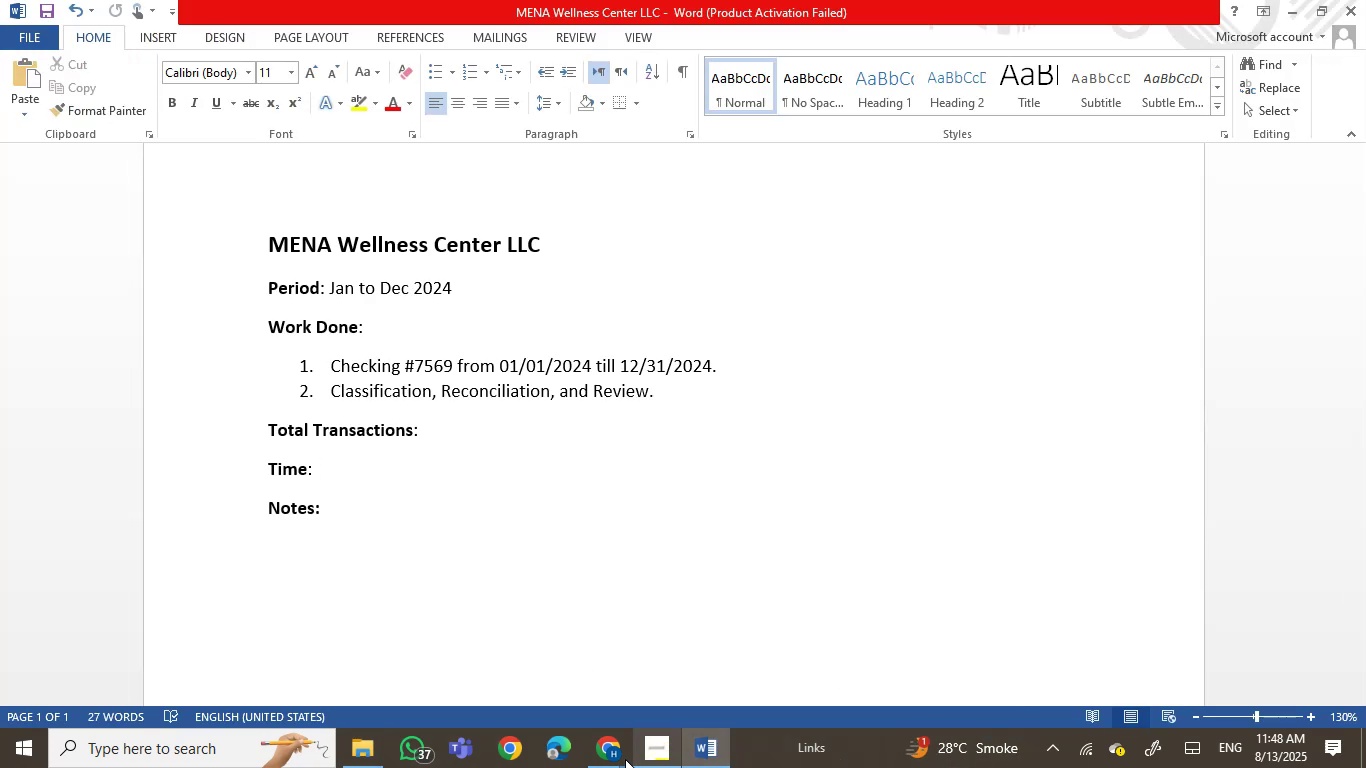 
left_click([605, 753])
 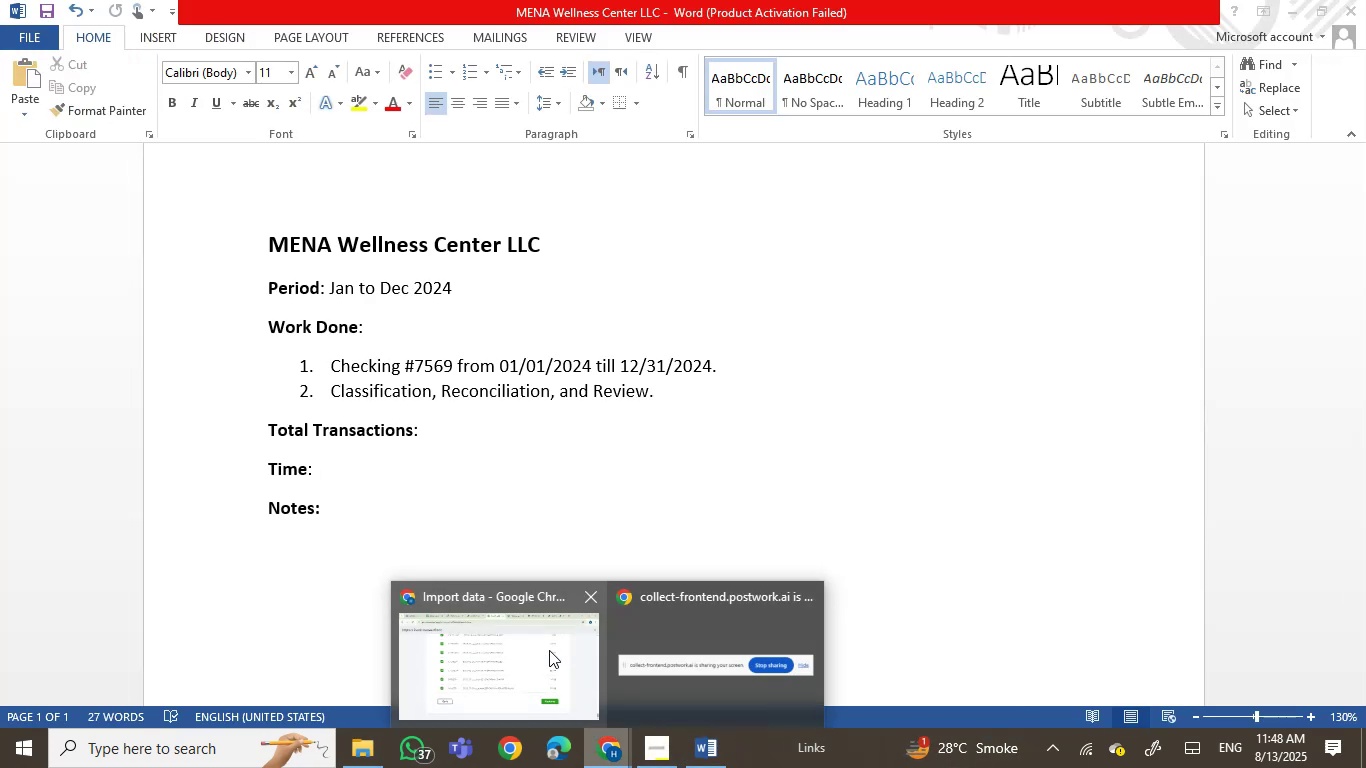 
left_click([546, 649])
 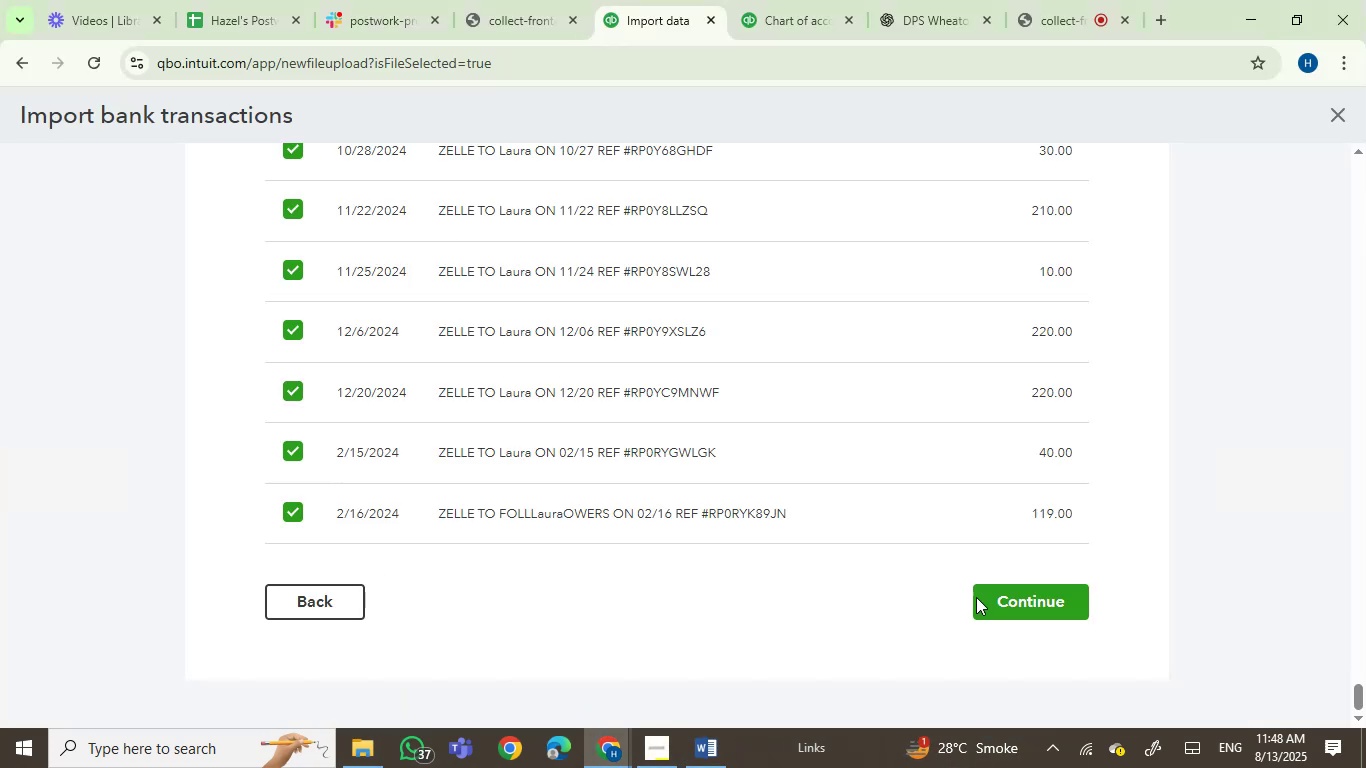 
left_click([1014, 601])
 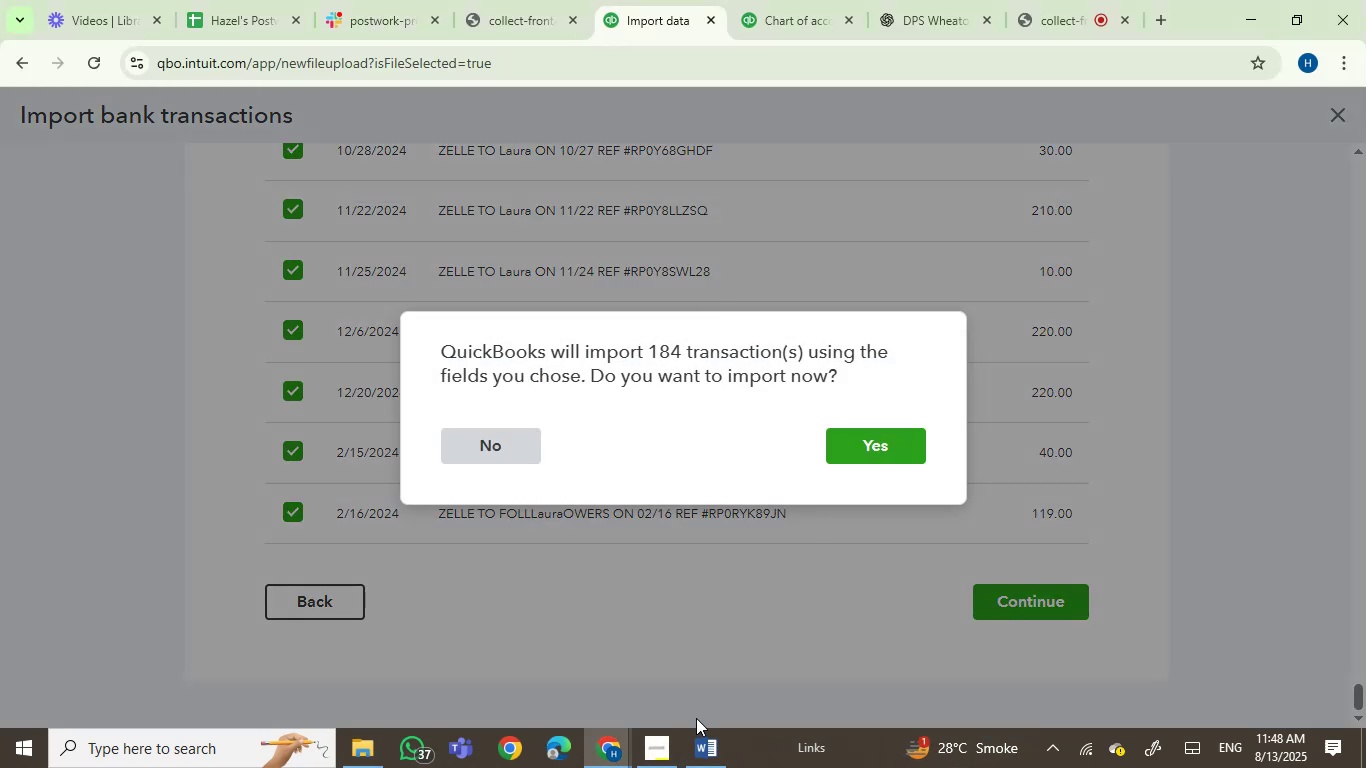 
left_click([697, 752])
 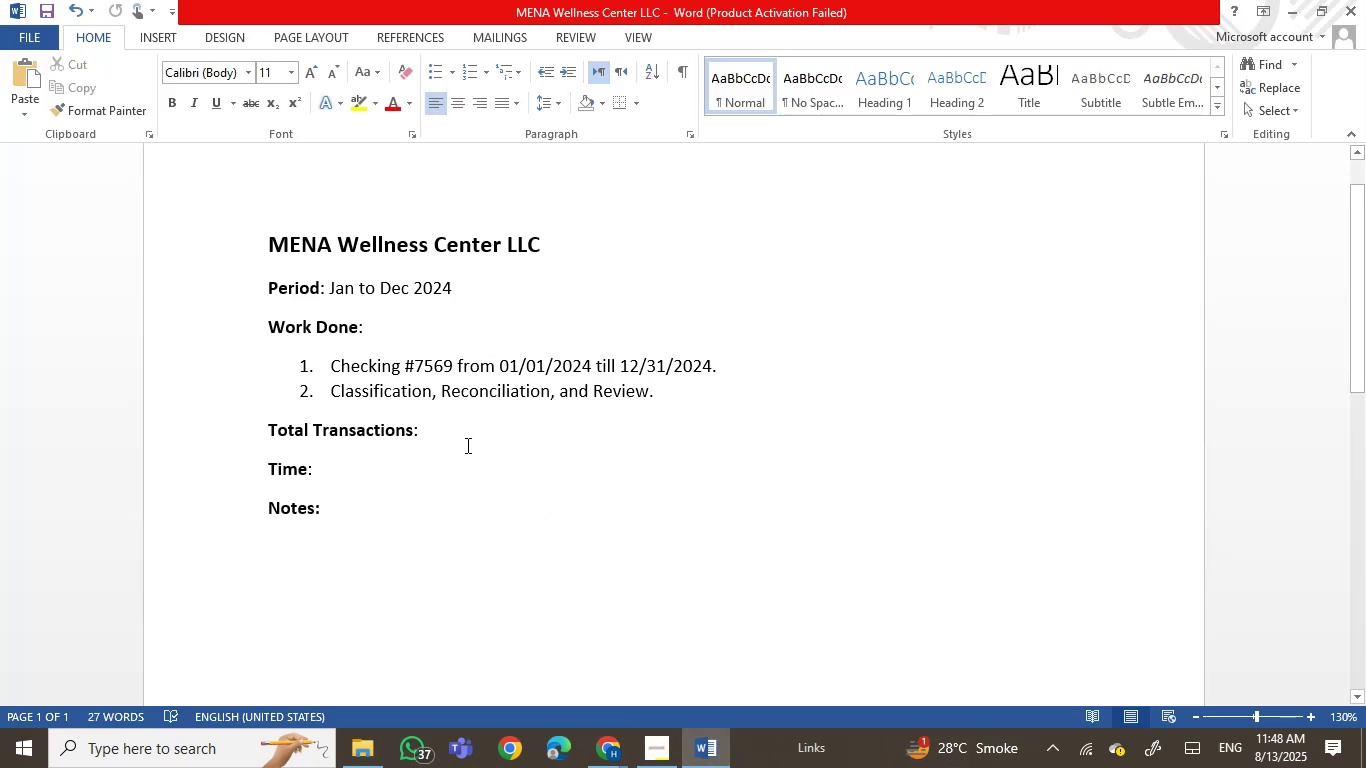 
left_click([532, 432])
 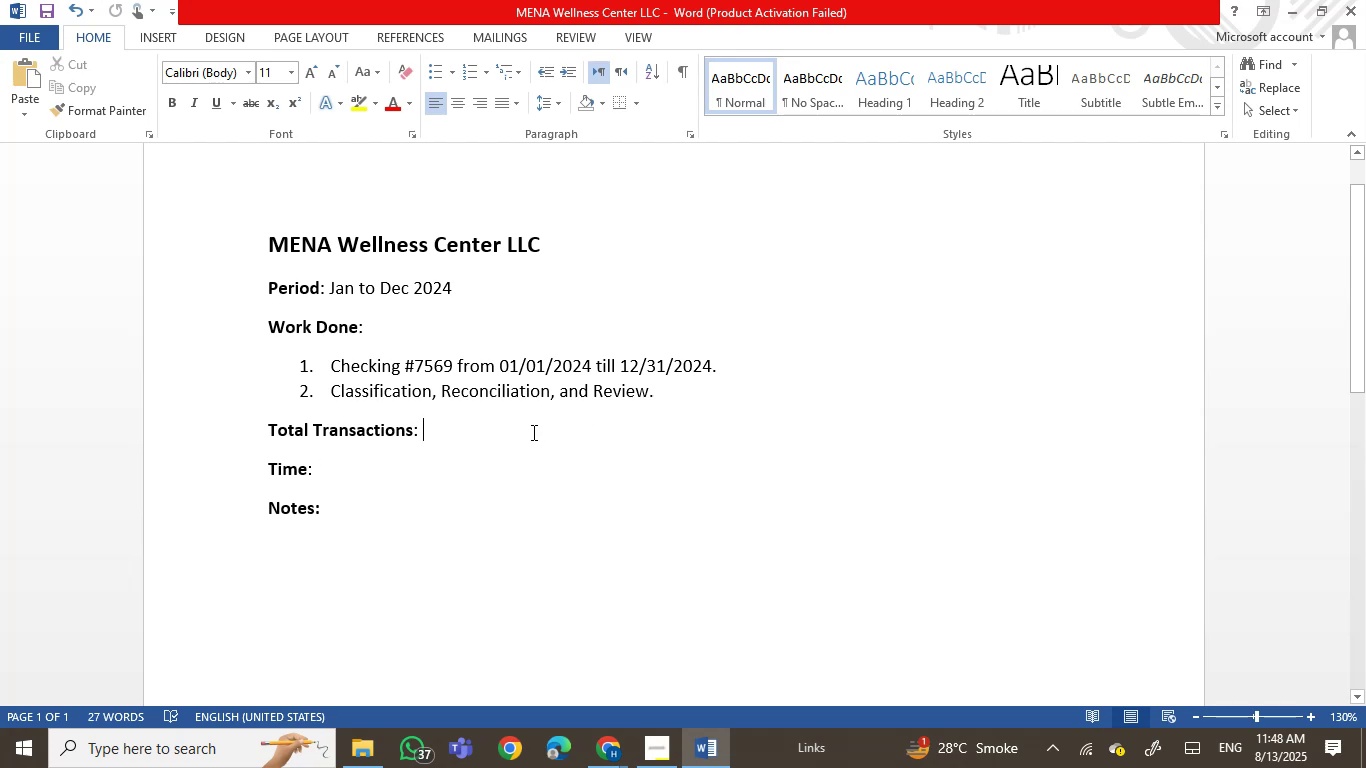 
key(Numpad1)
 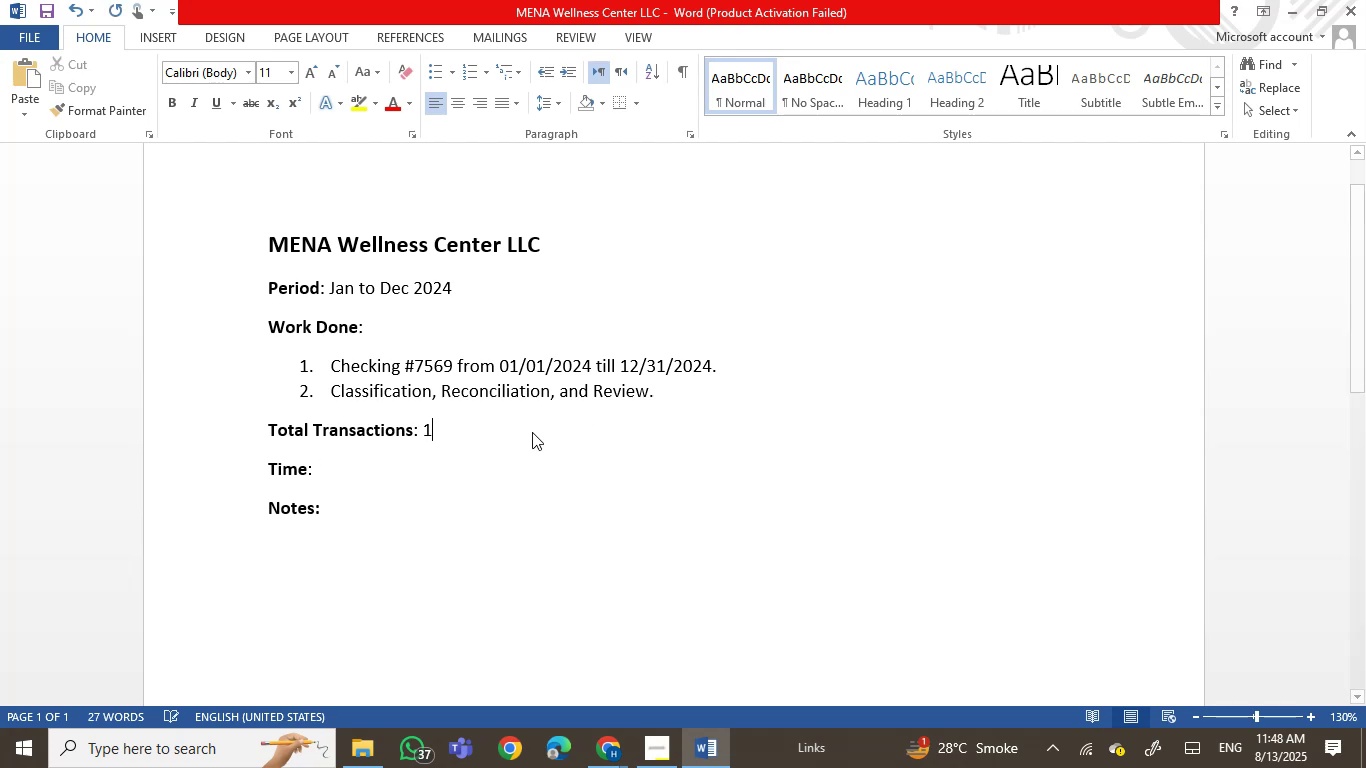 
key(Numpad4)
 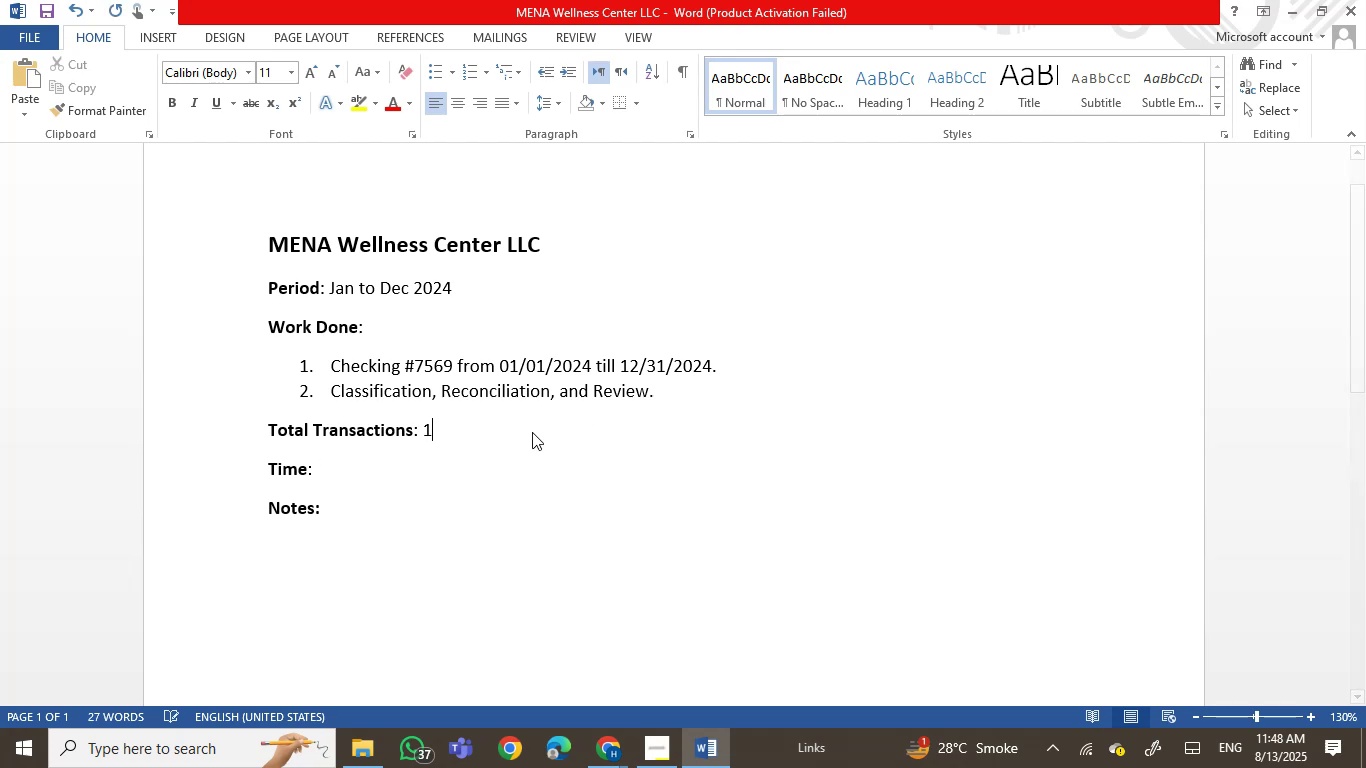 
key(Numpad8)
 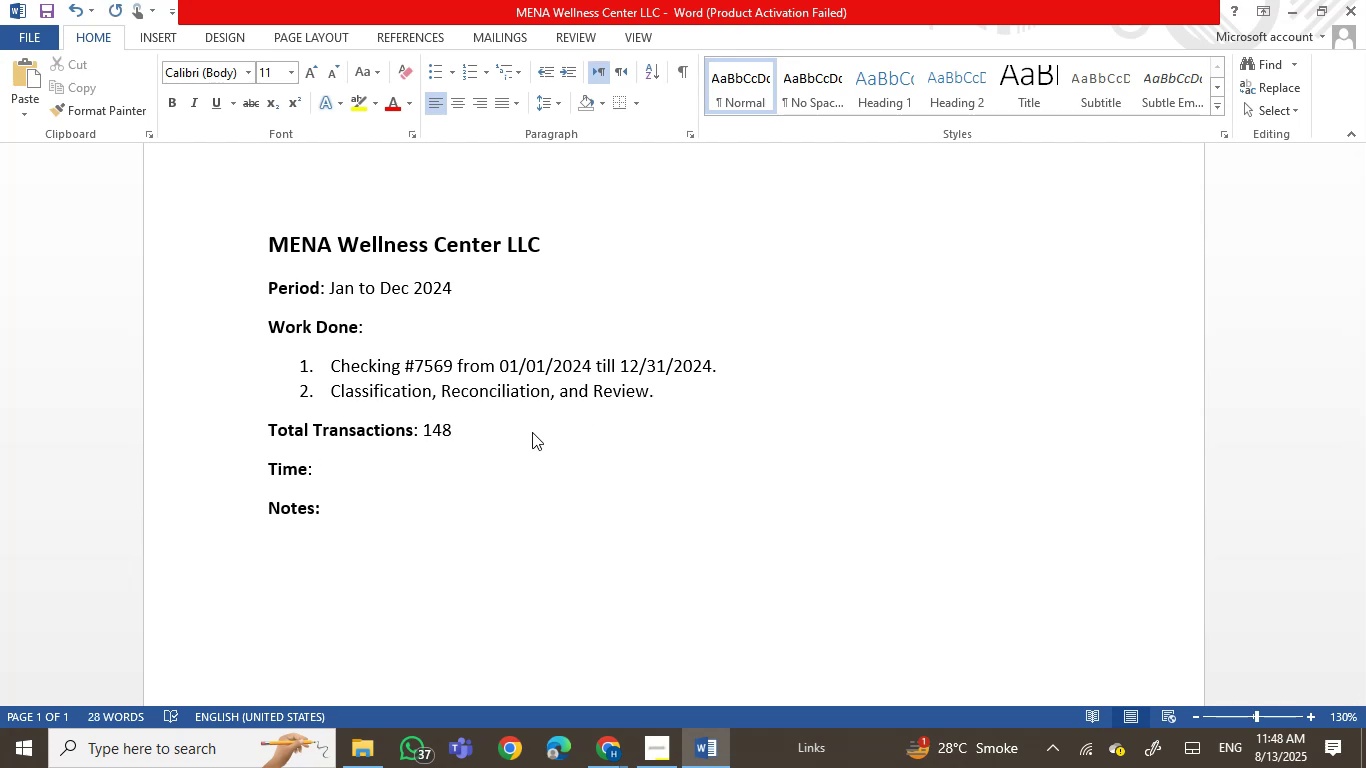 
key(Backspace)
 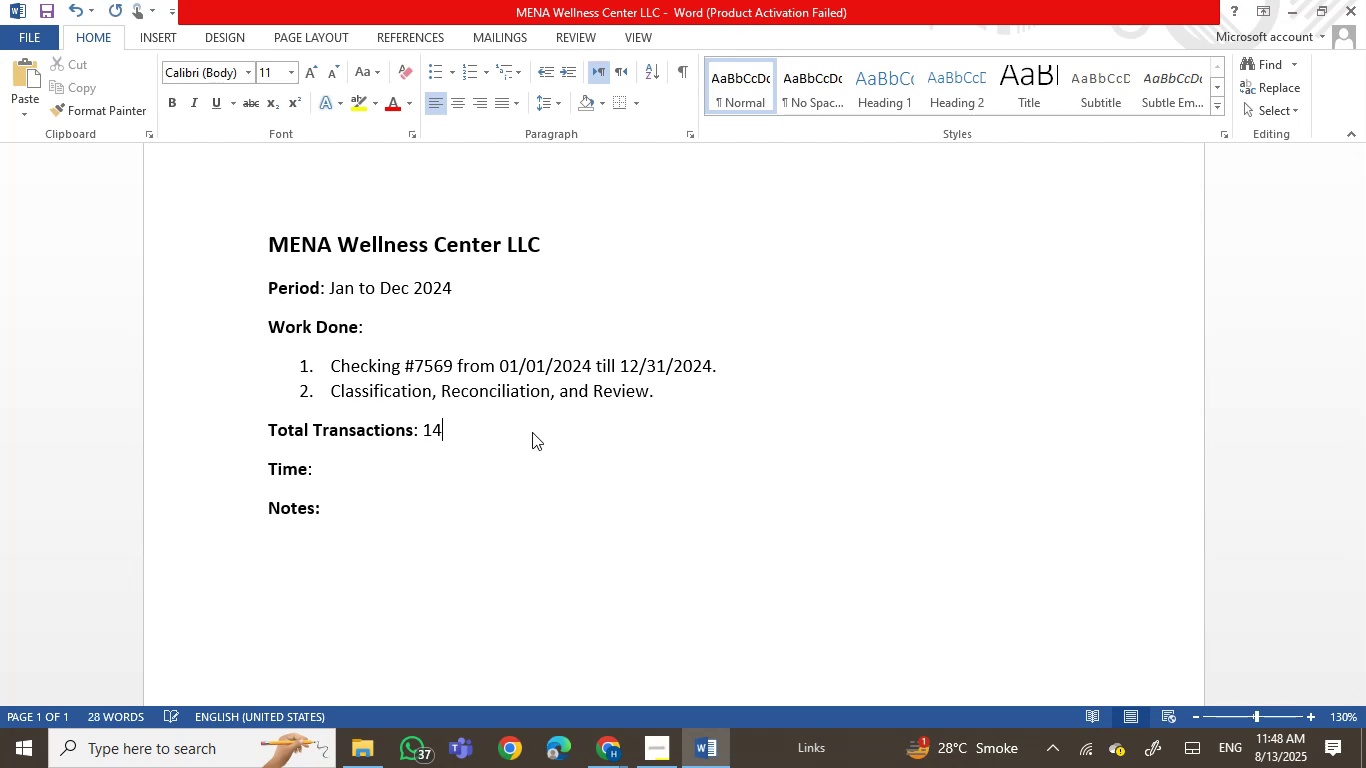 
key(Backspace)
 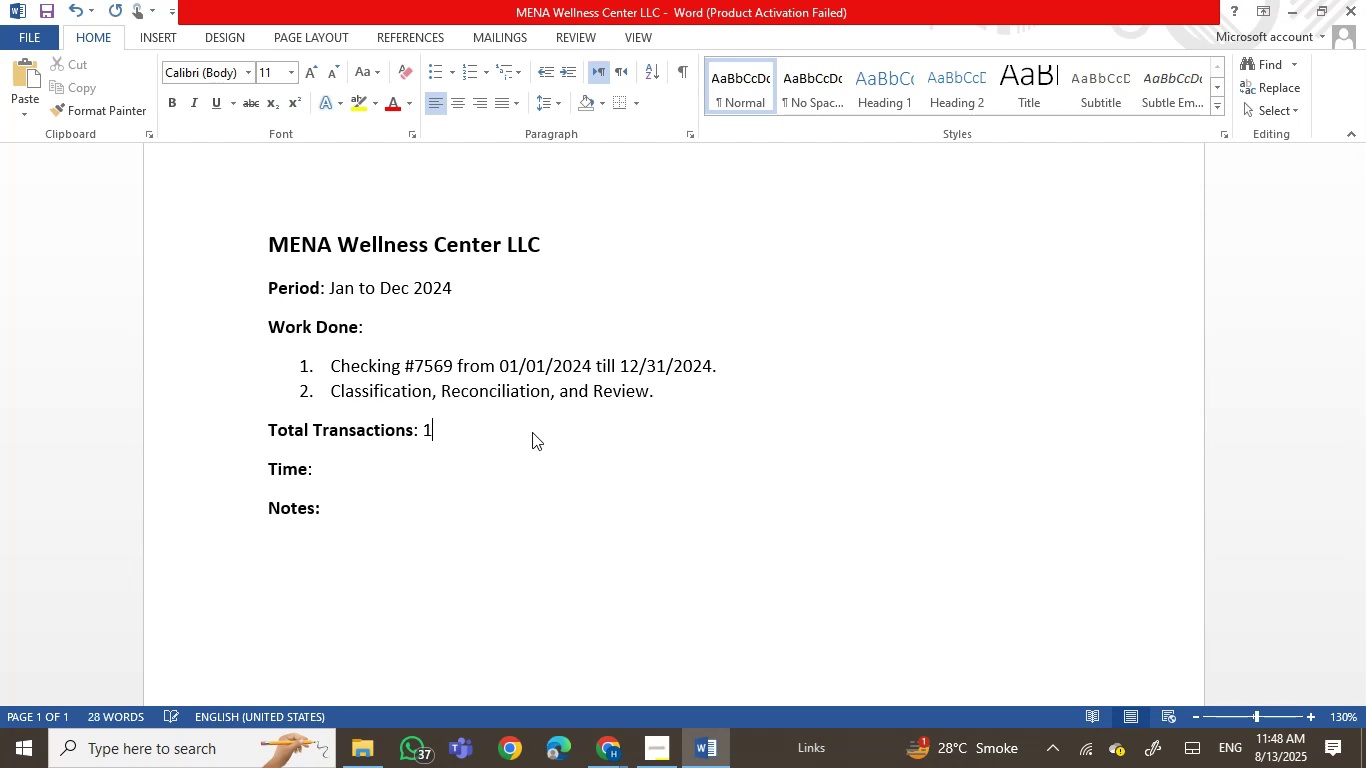 
key(Numpad8)
 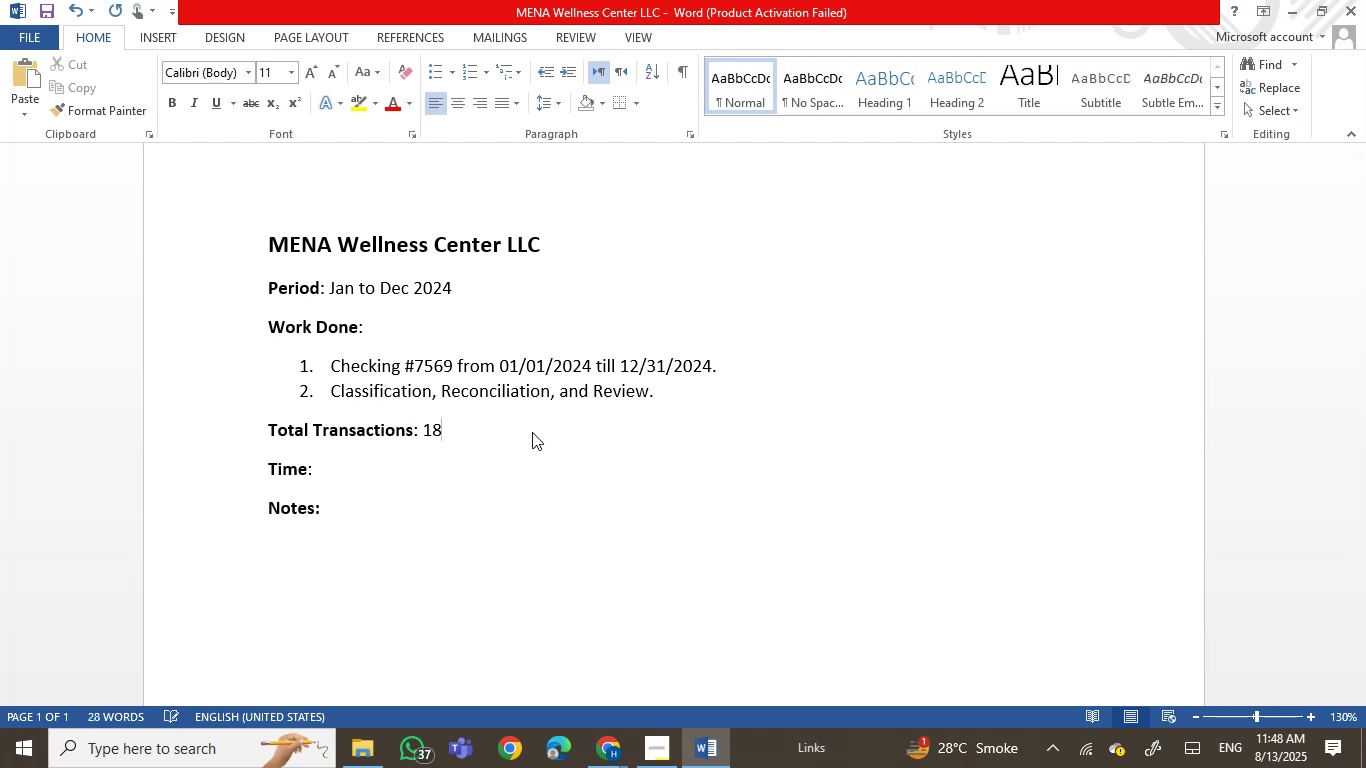 
key(Numpad4)
 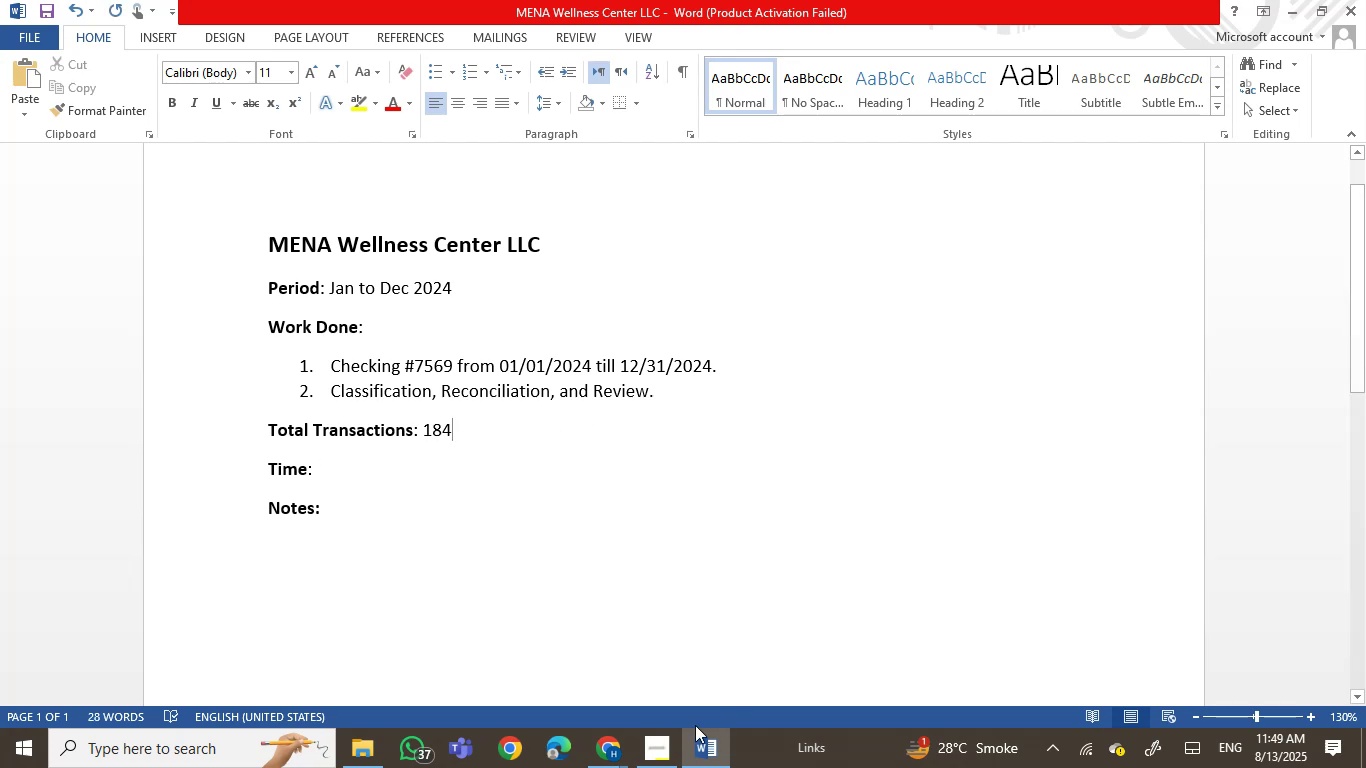 
left_click([709, 764])
 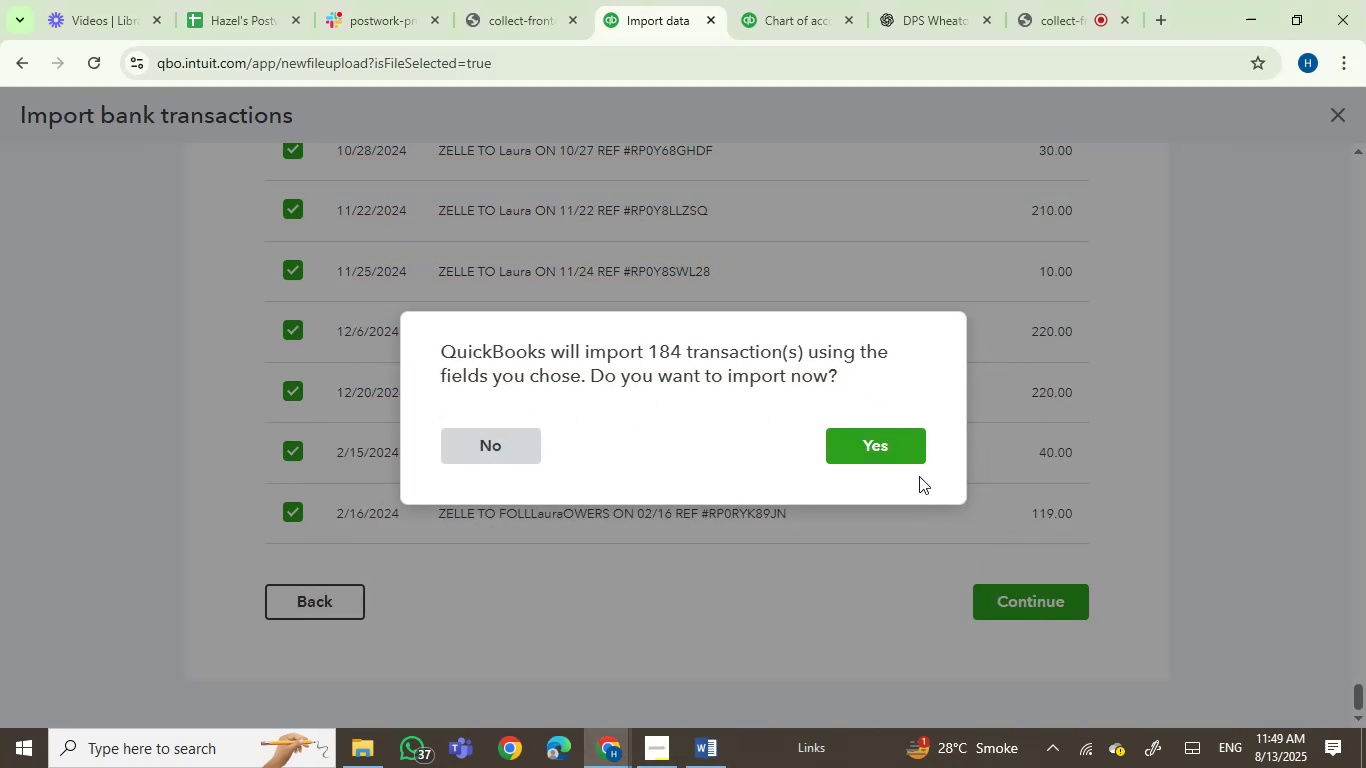 
left_click([857, 438])
 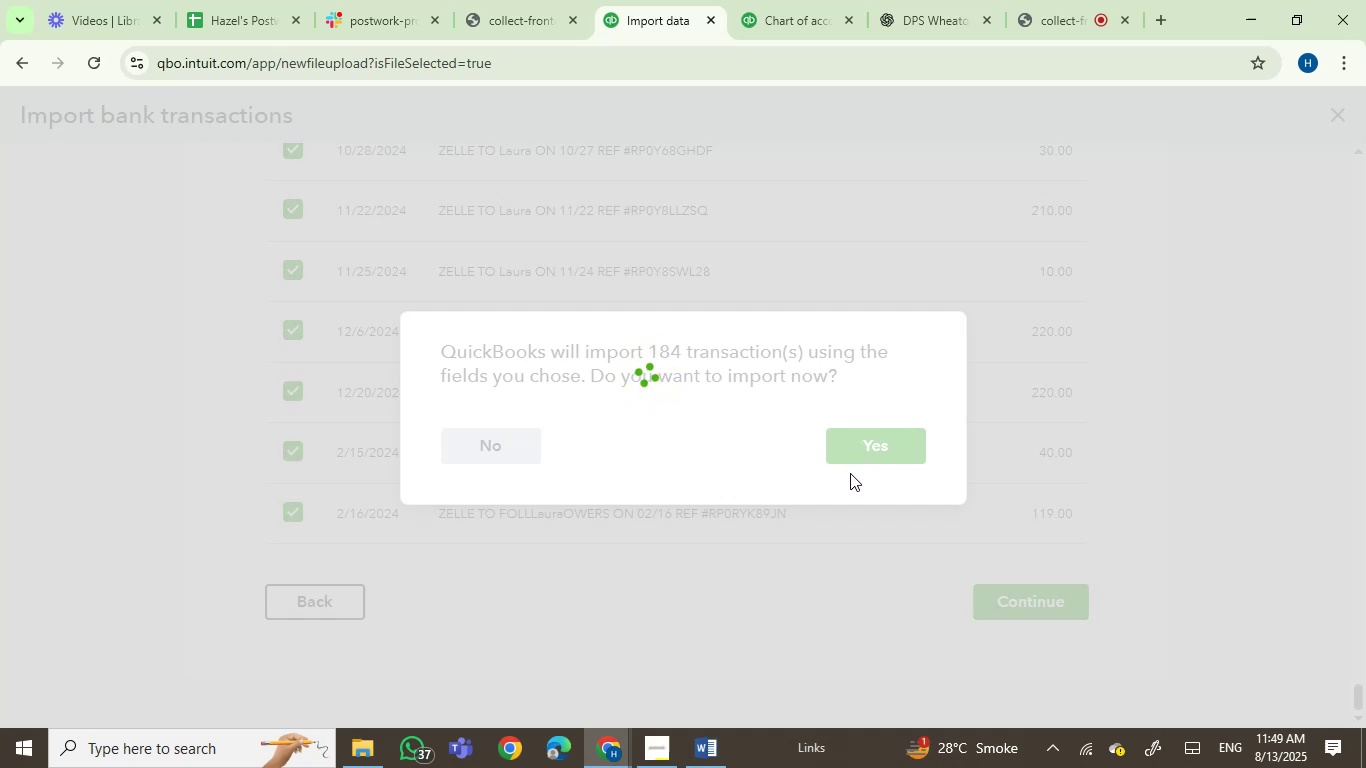 
wait(17.76)
 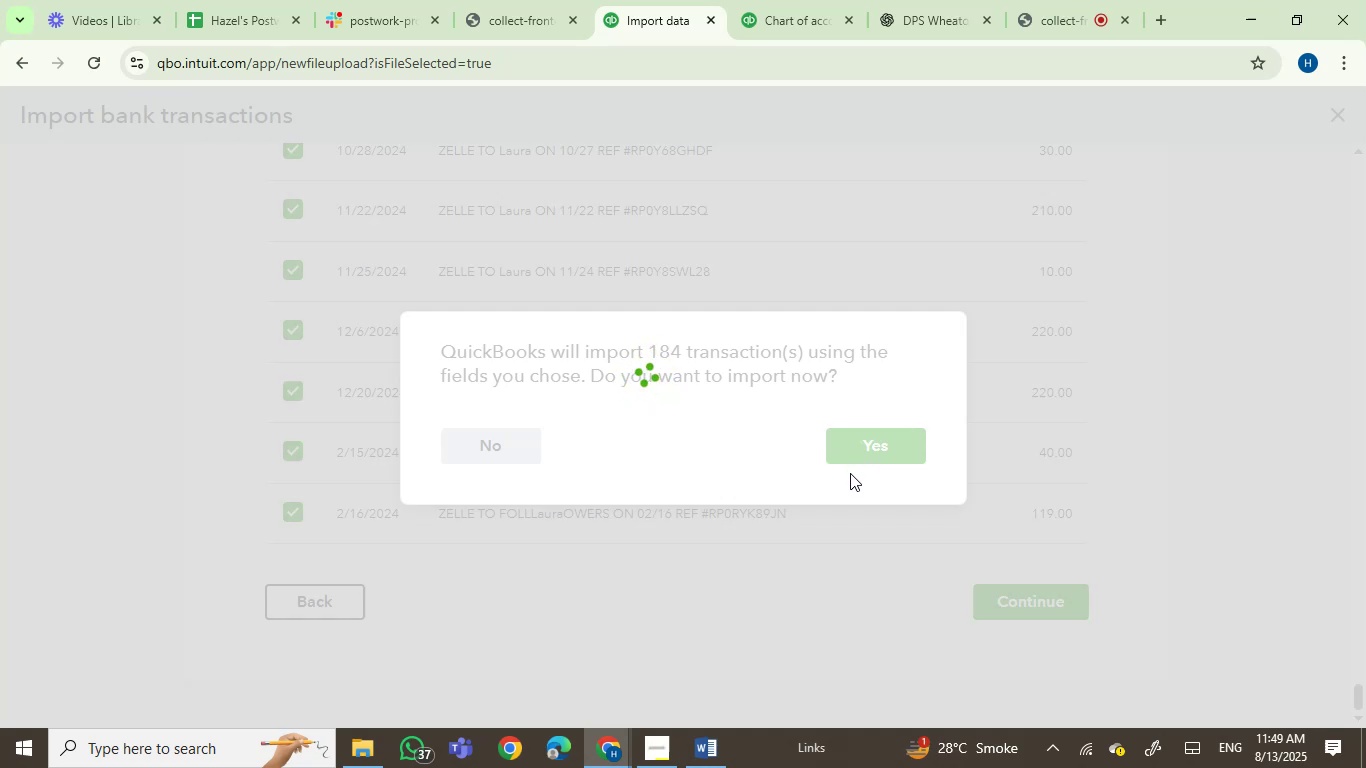 
left_click([1038, 339])
 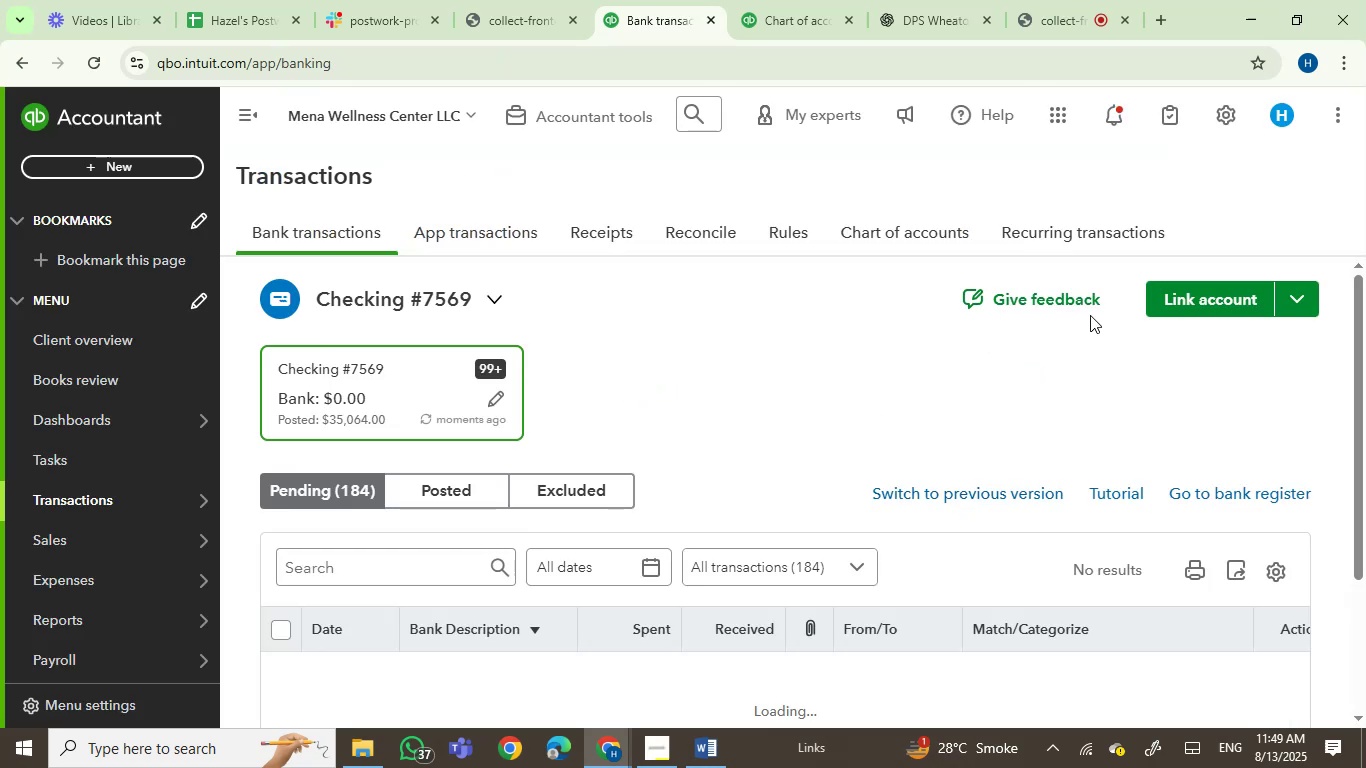 
left_click([1335, 114])
 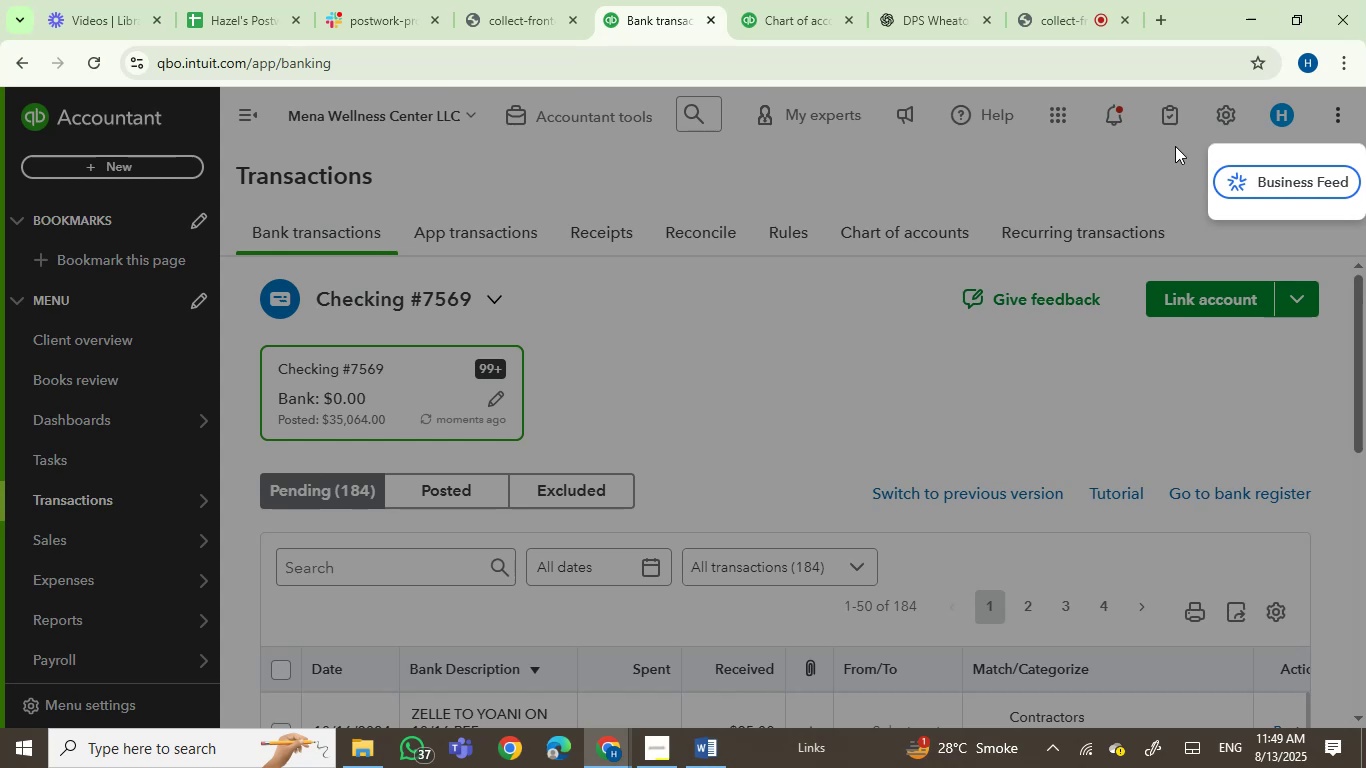 
left_click([1224, 110])
 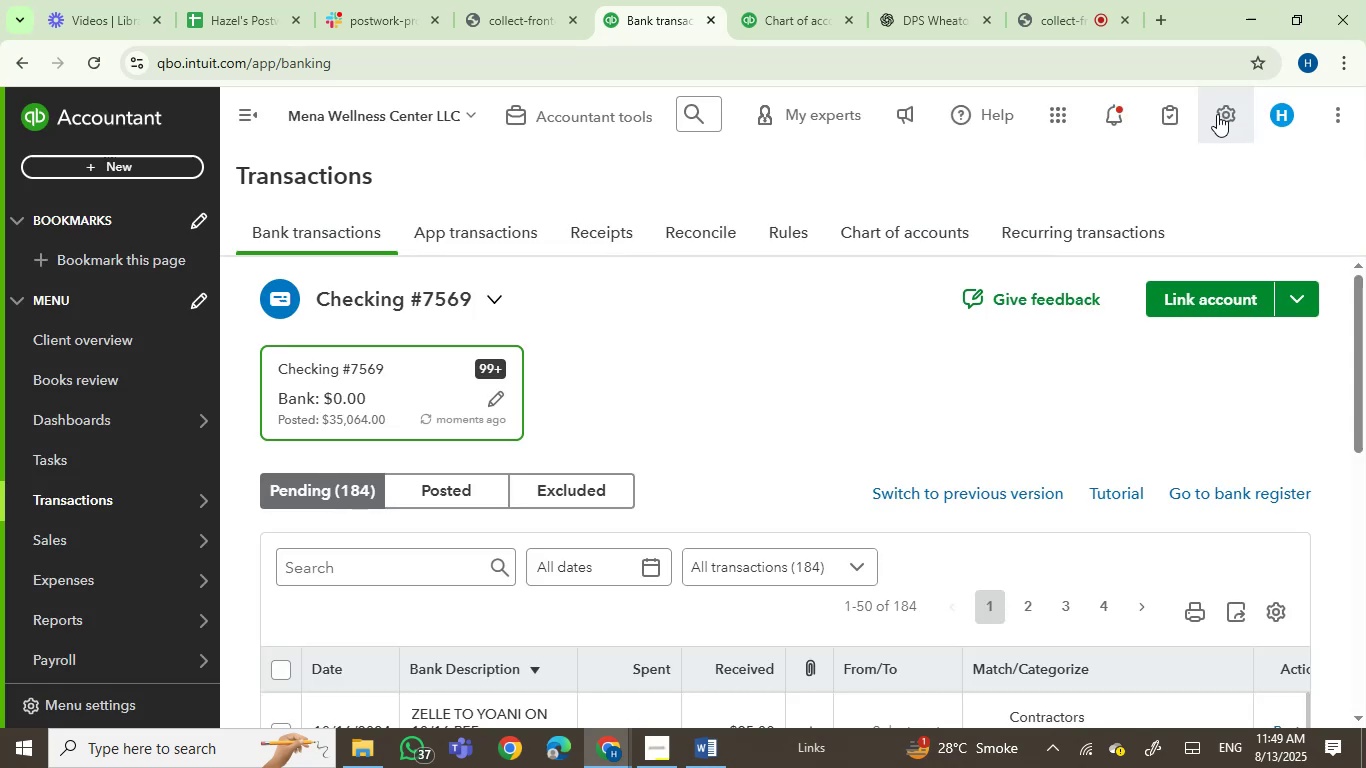 
left_click([1218, 114])
 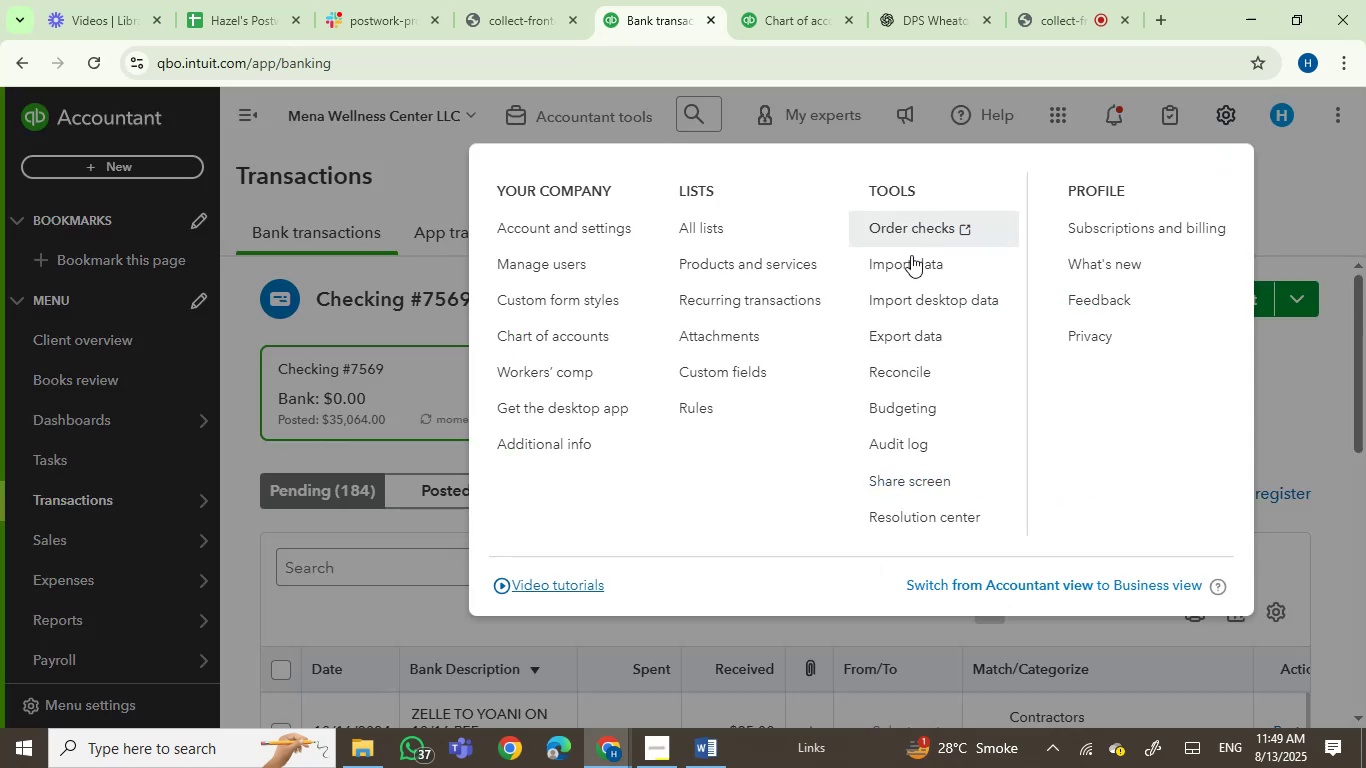 
left_click([897, 270])
 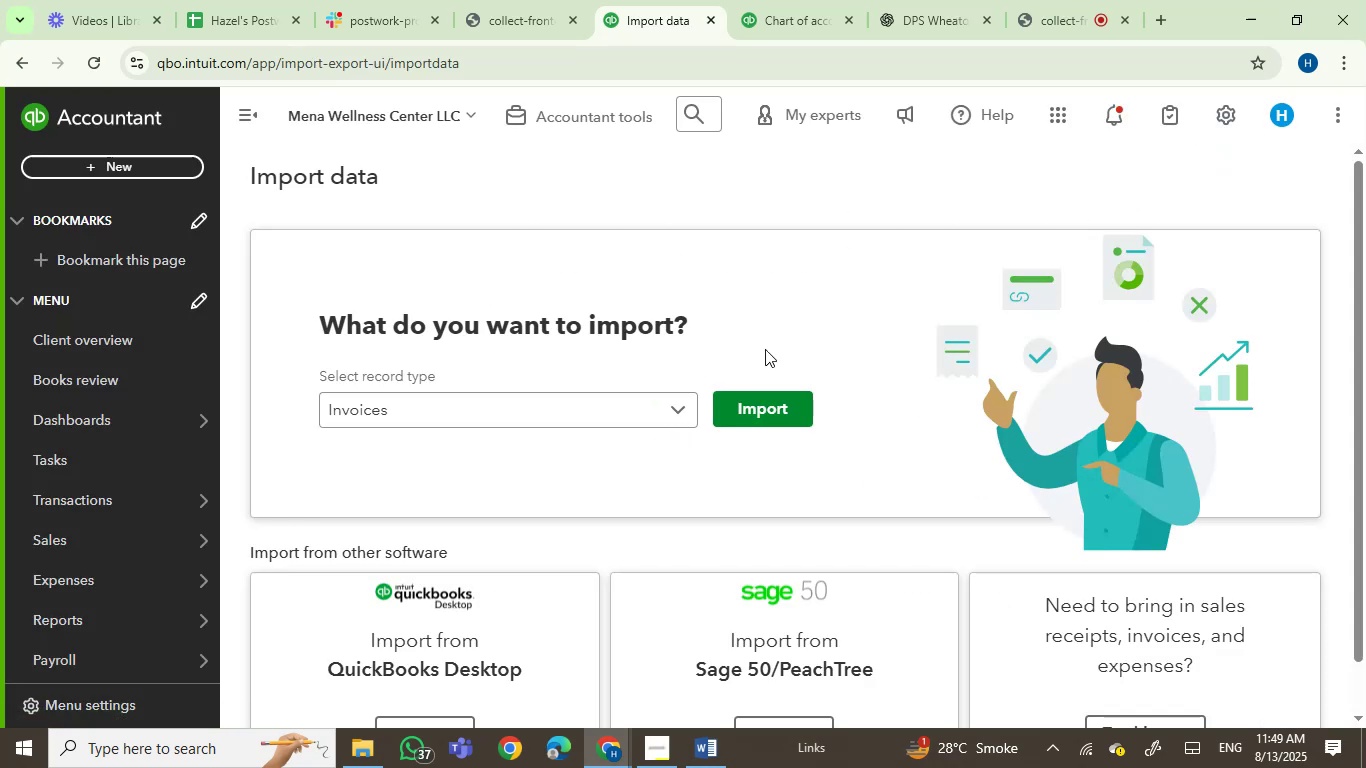 
left_click([670, 420])
 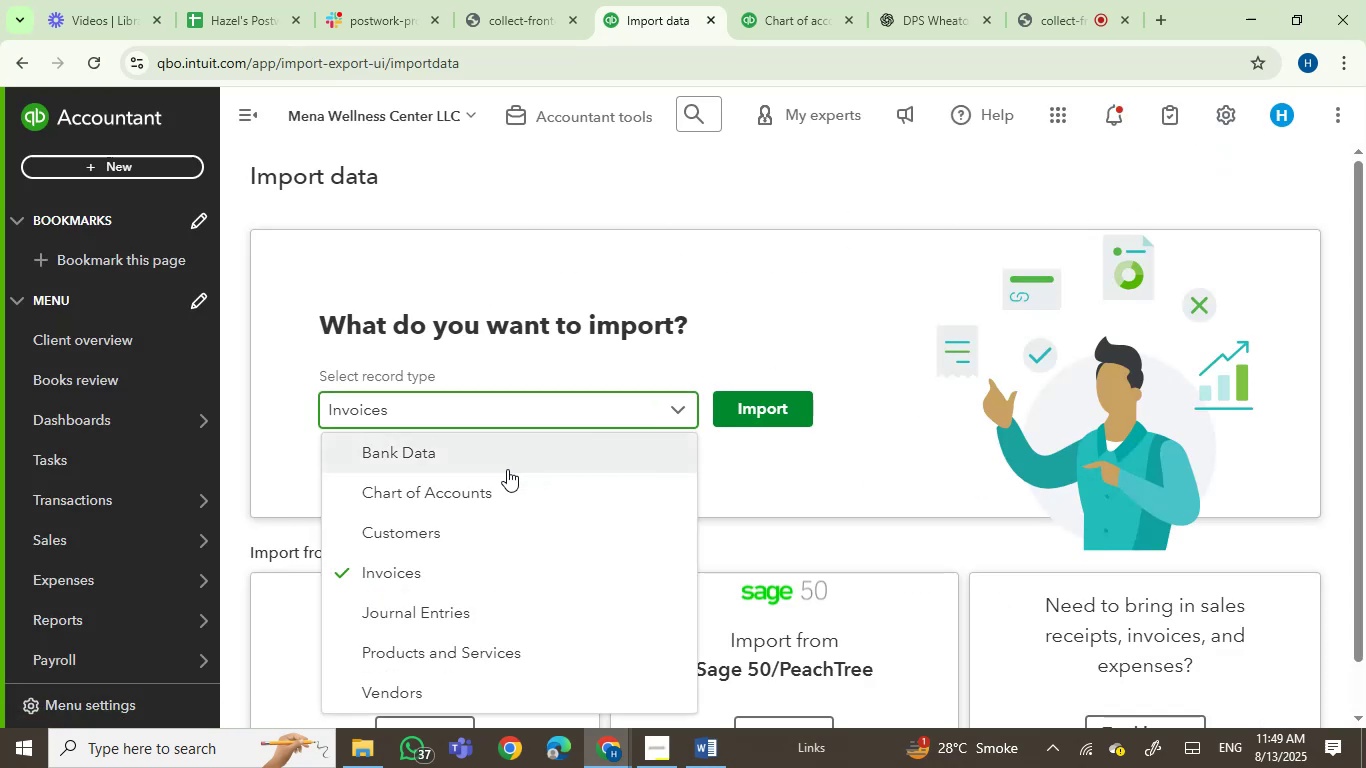 
left_click([480, 464])
 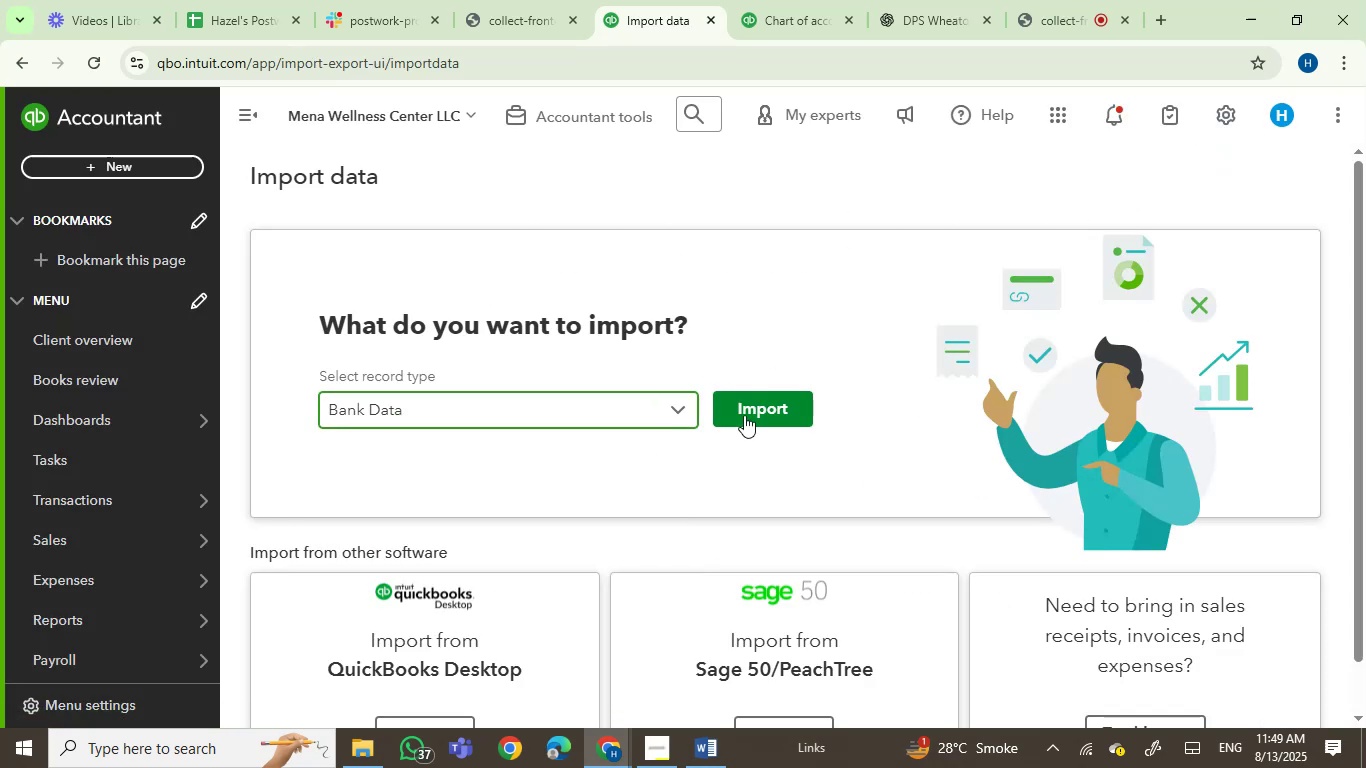 
left_click([771, 414])
 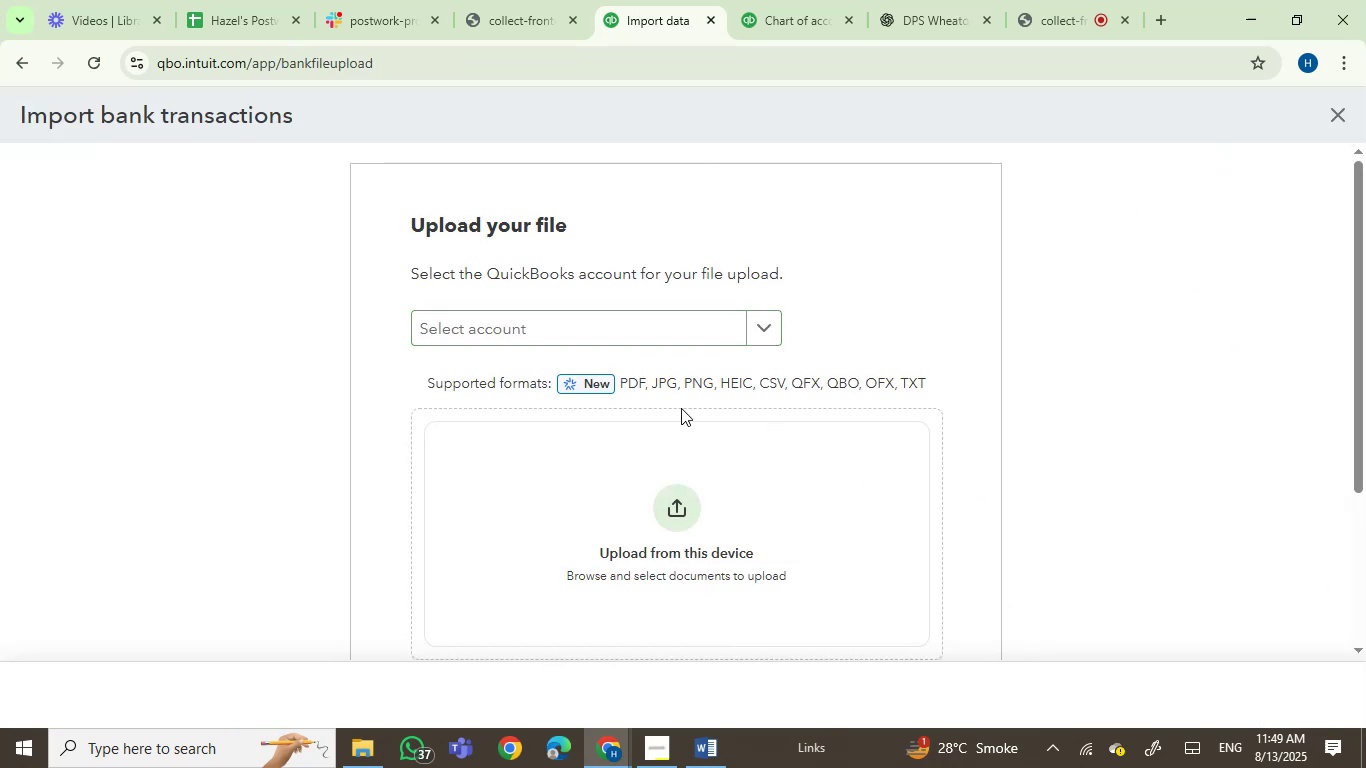 
left_click([688, 340])
 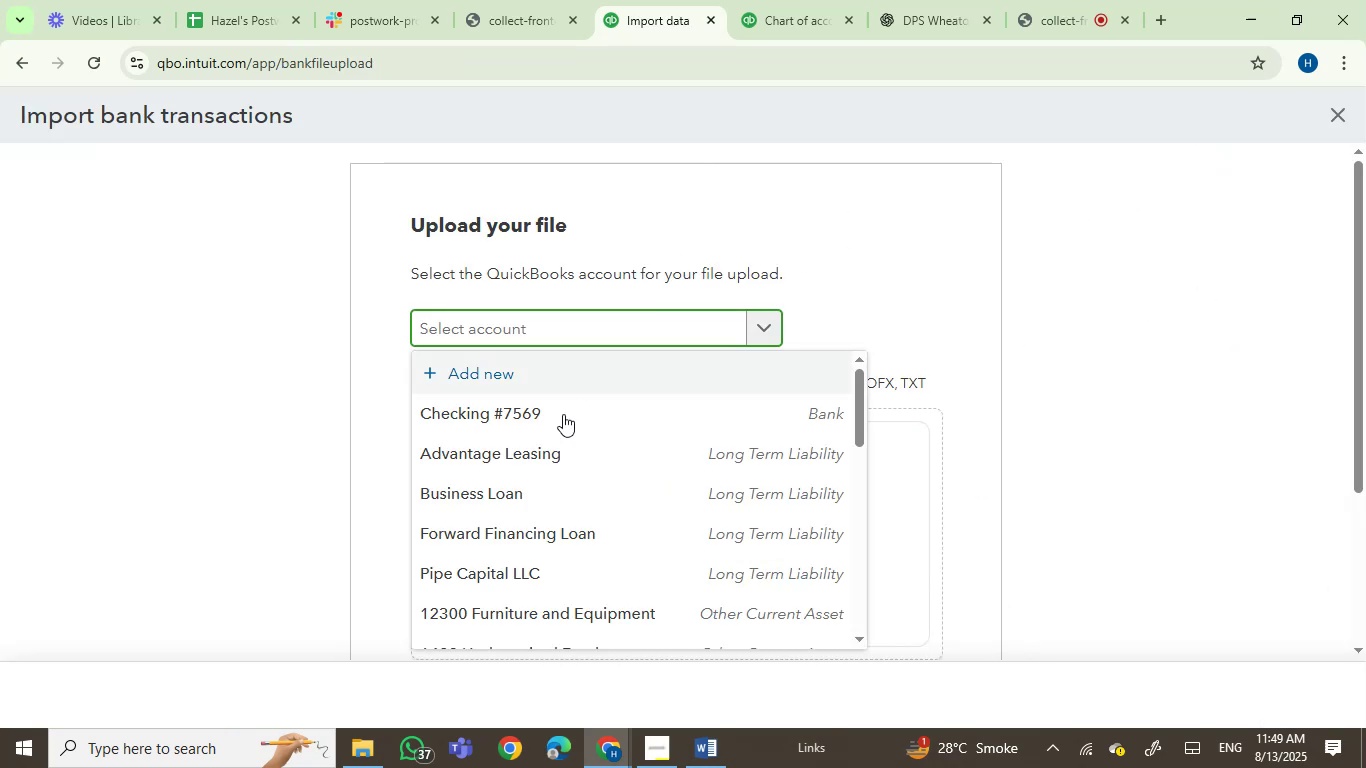 
left_click([548, 420])
 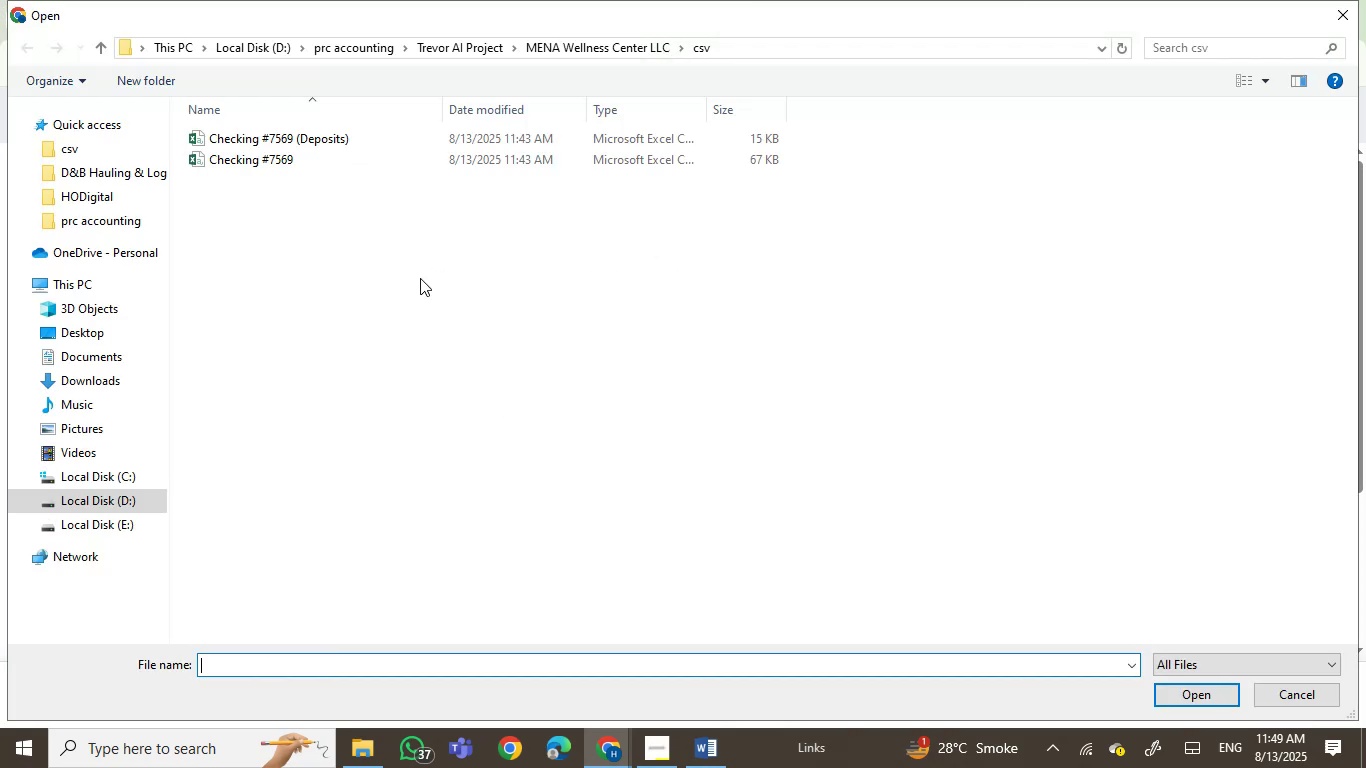 
double_click([325, 169])
 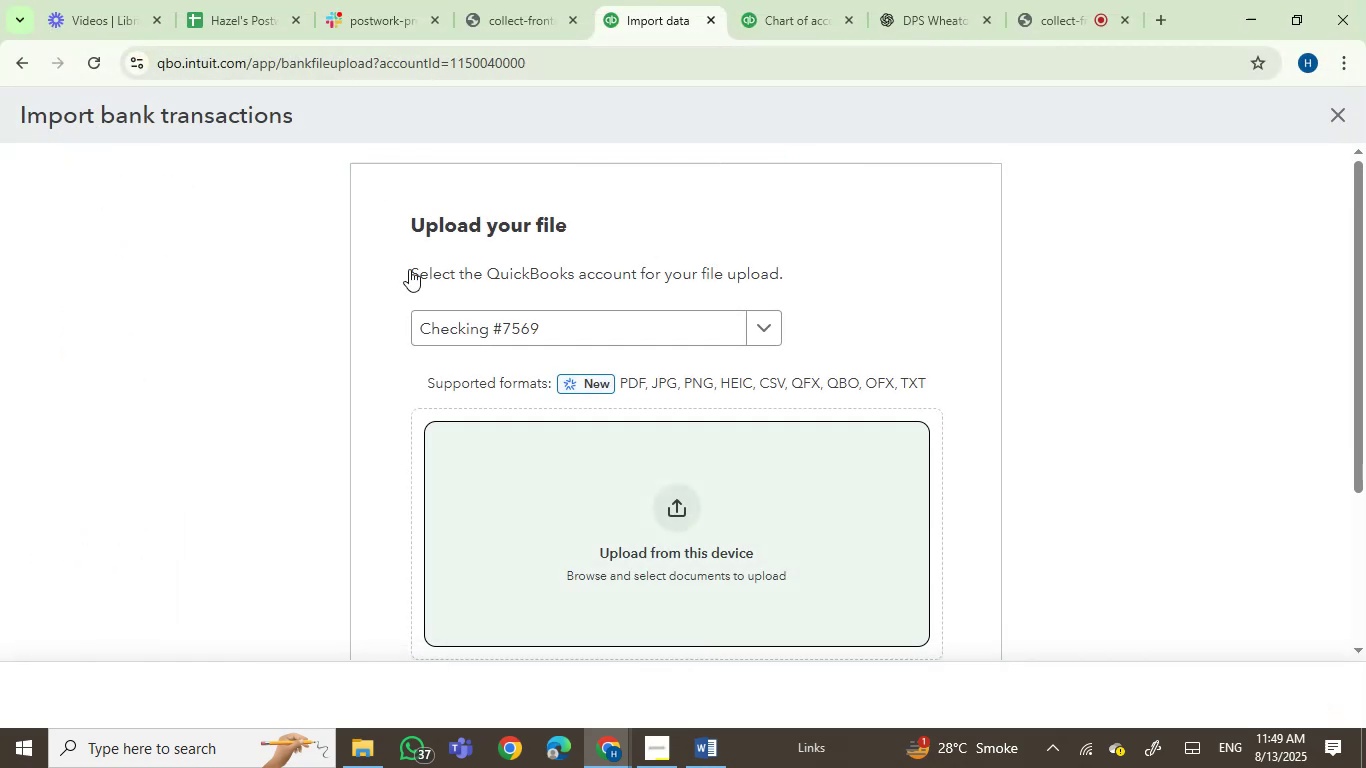 
mouse_move([875, 475])
 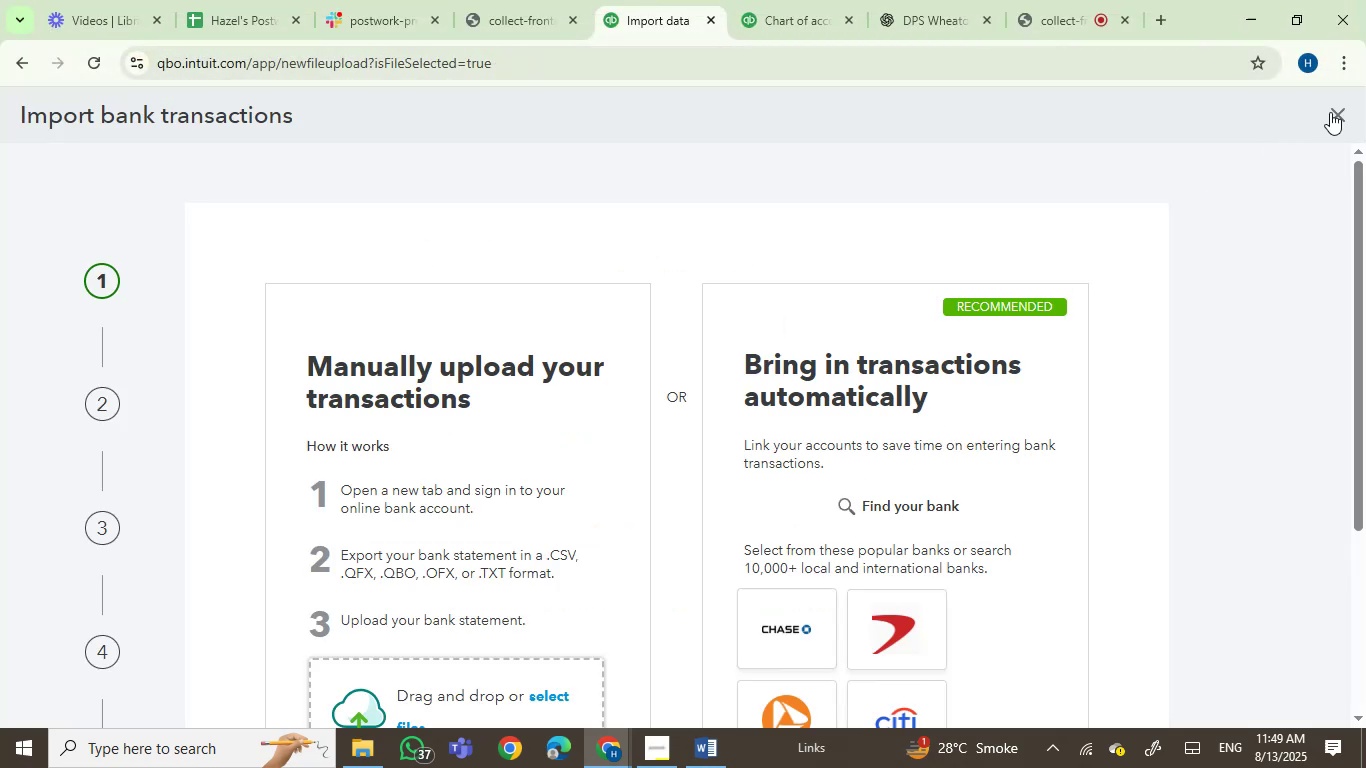 
left_click([1344, 112])
 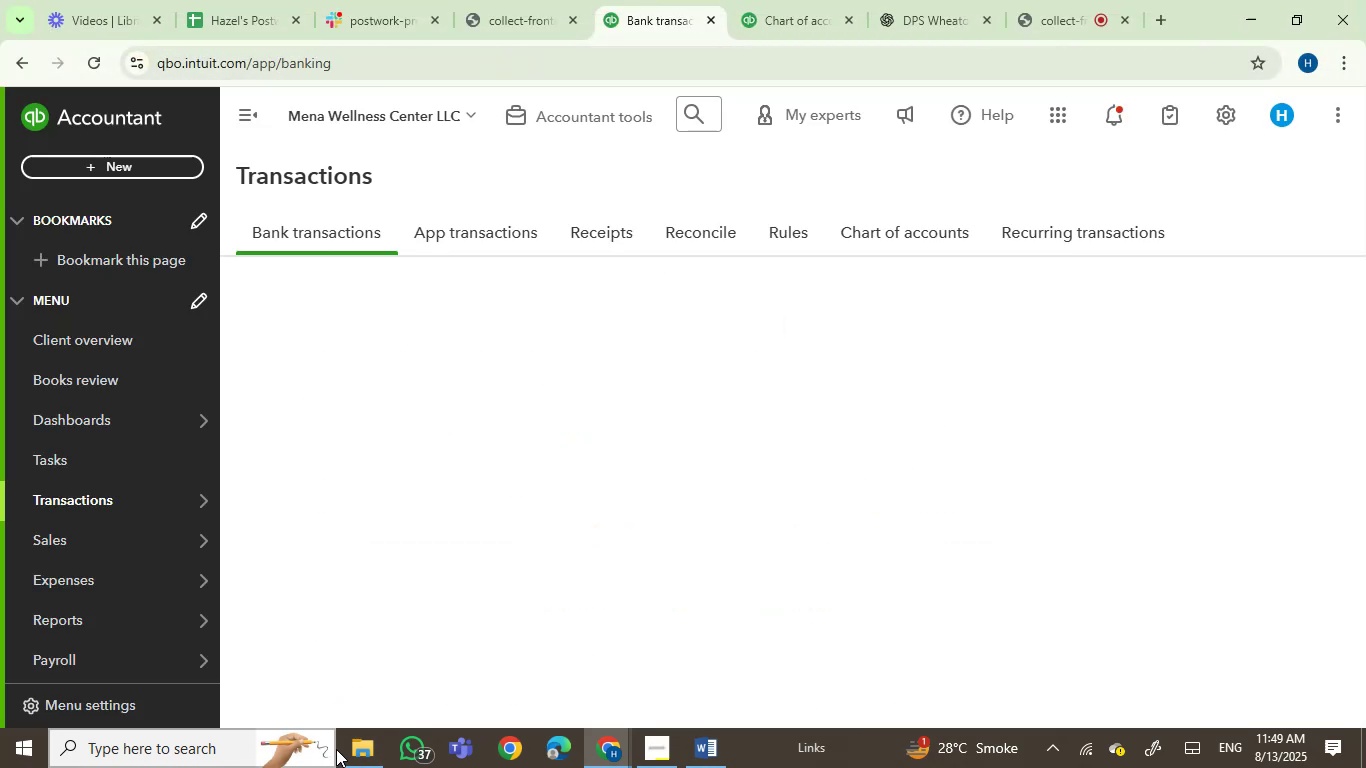 
left_click([353, 750])
 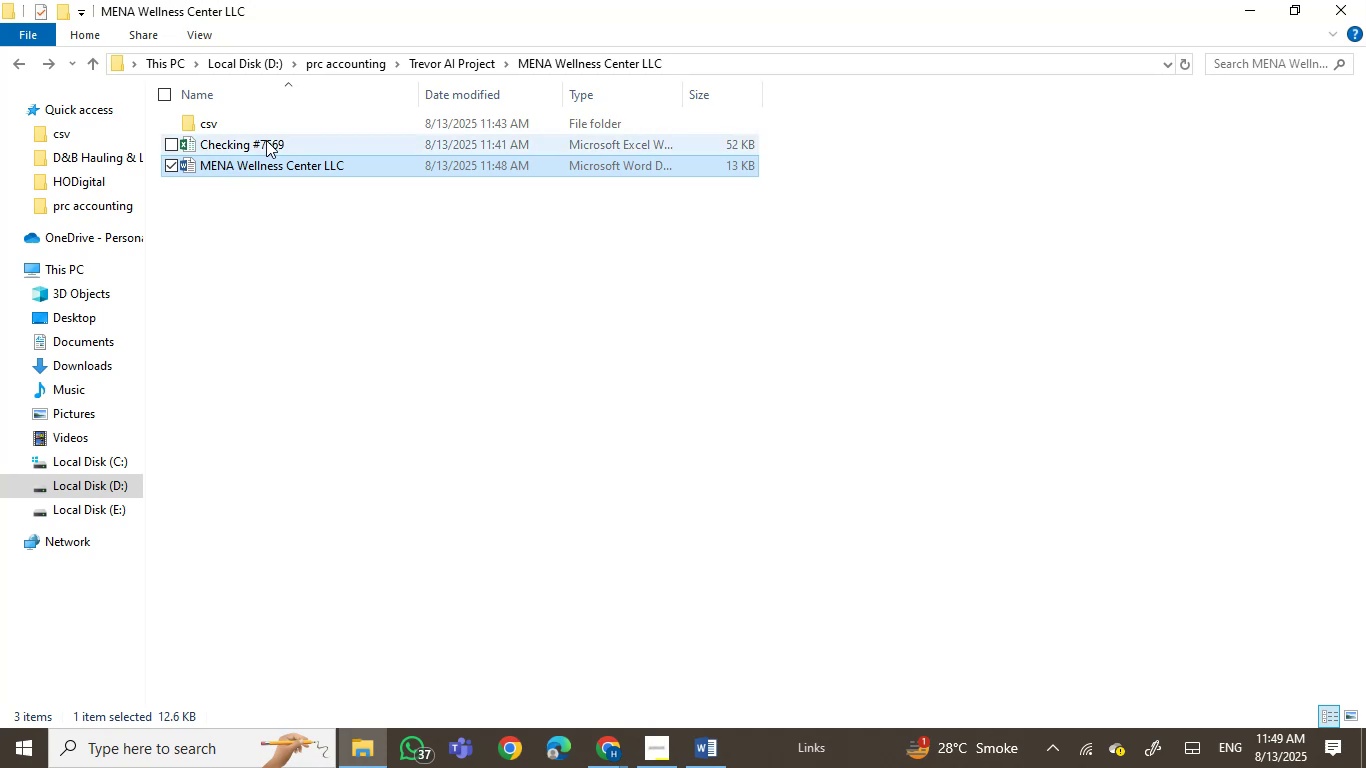 
double_click([266, 128])
 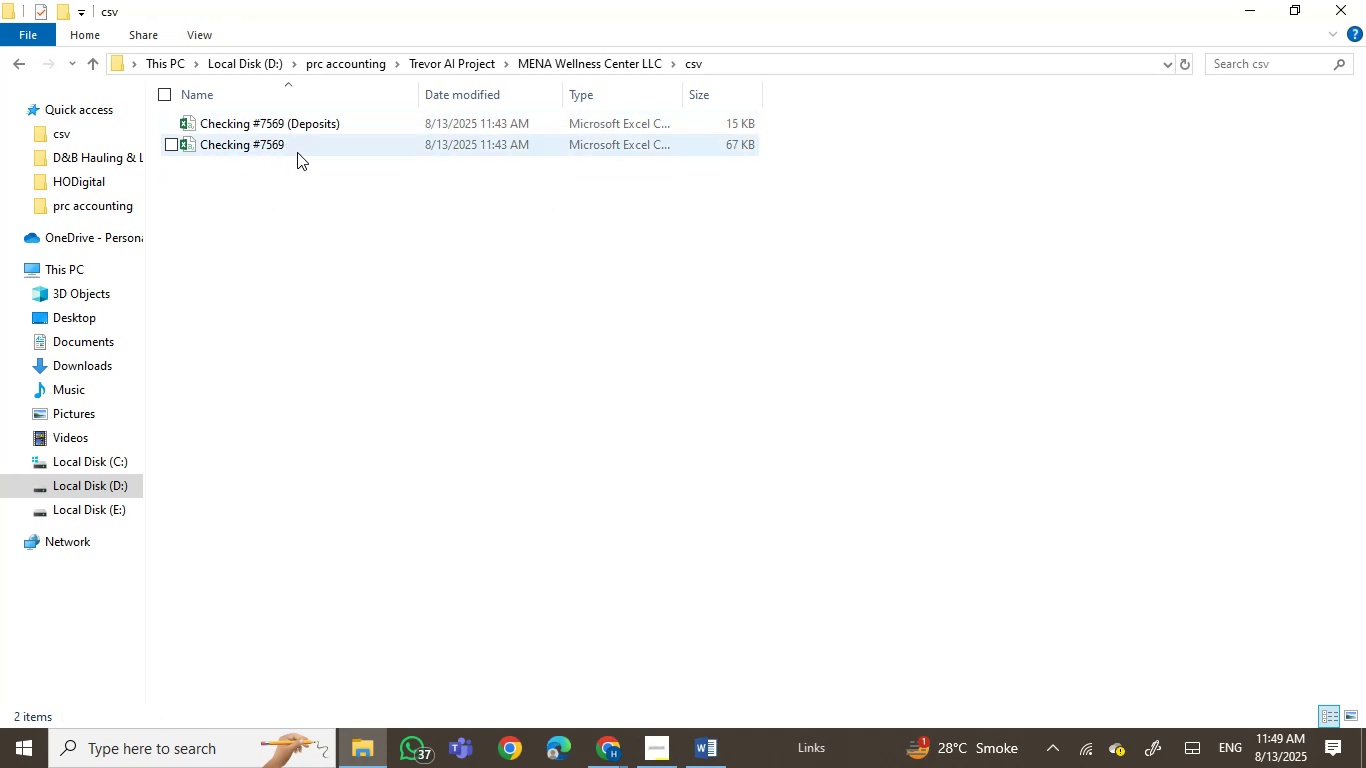 
left_click([297, 150])
 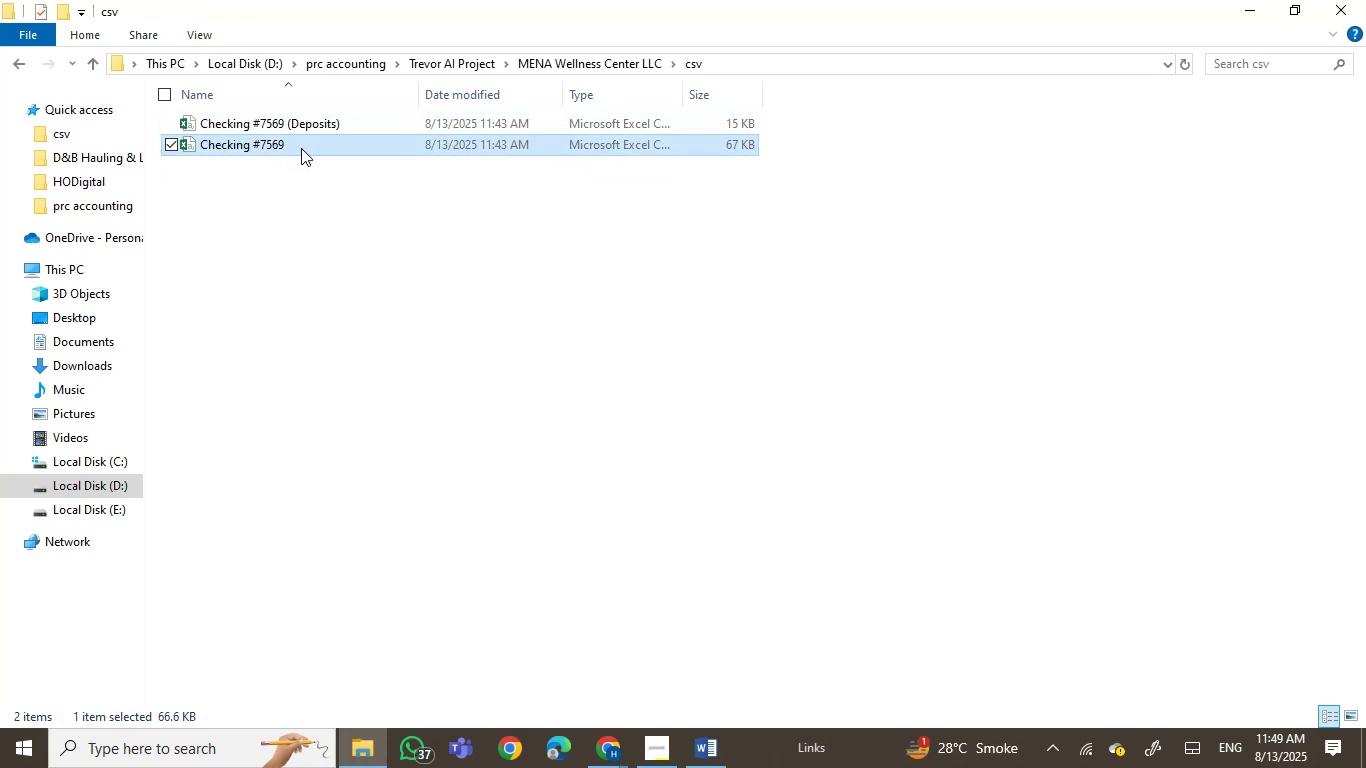 
left_click([301, 147])
 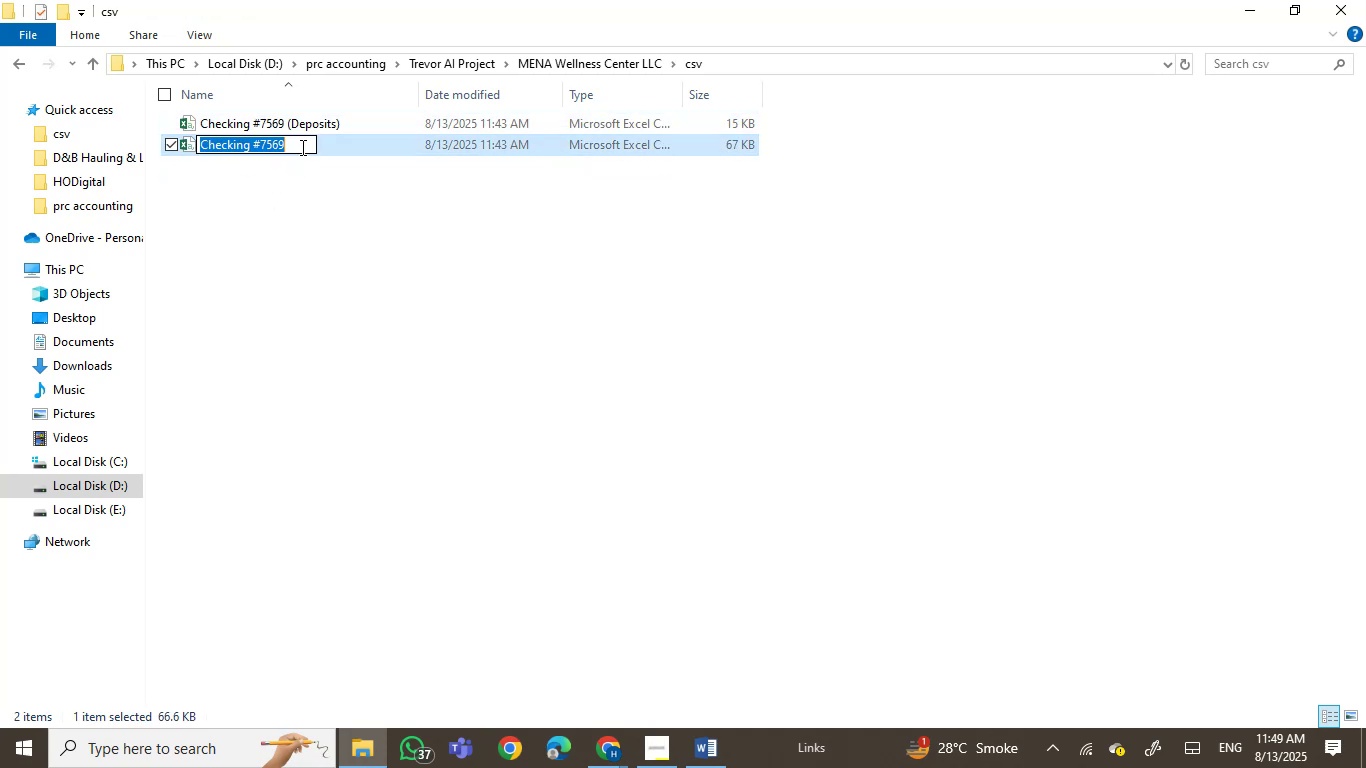 
left_click([301, 147])
 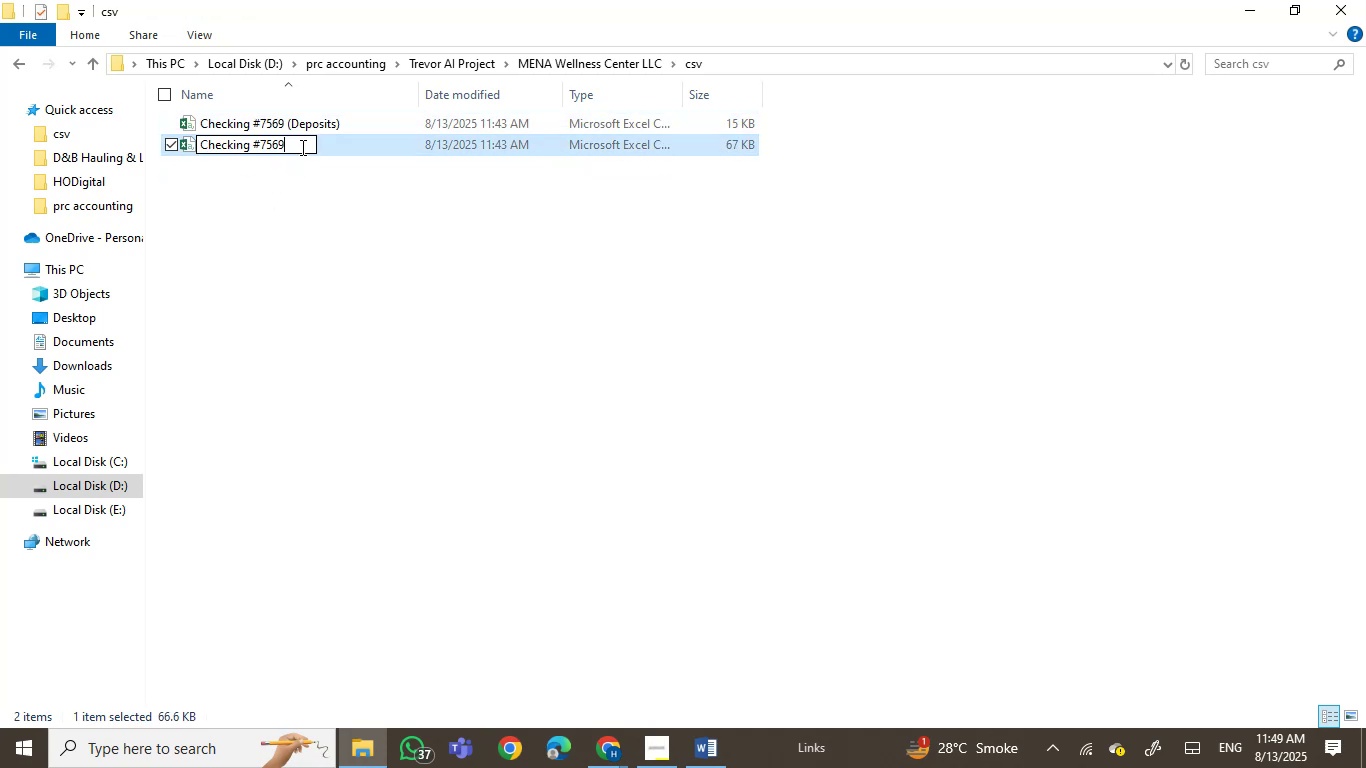 
type( (Withdrawals))
 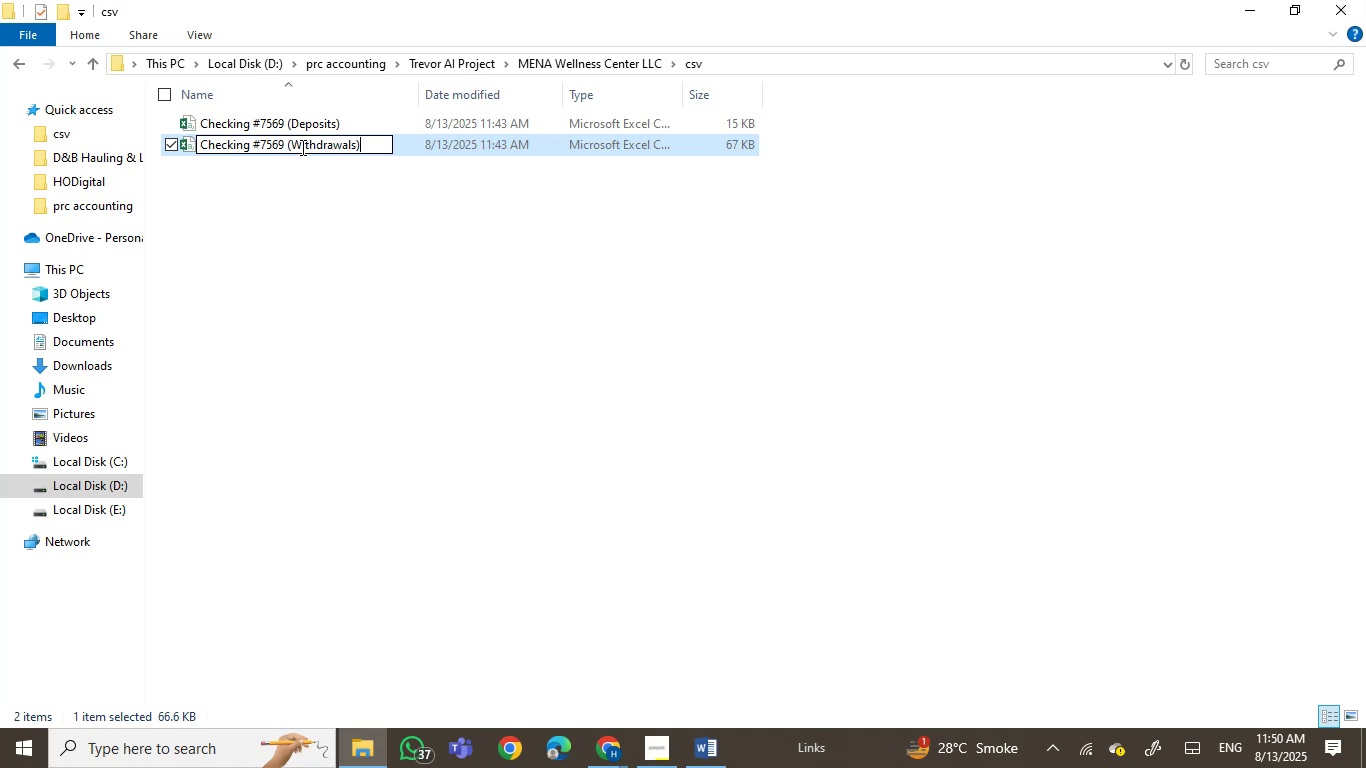 
key(Enter)
 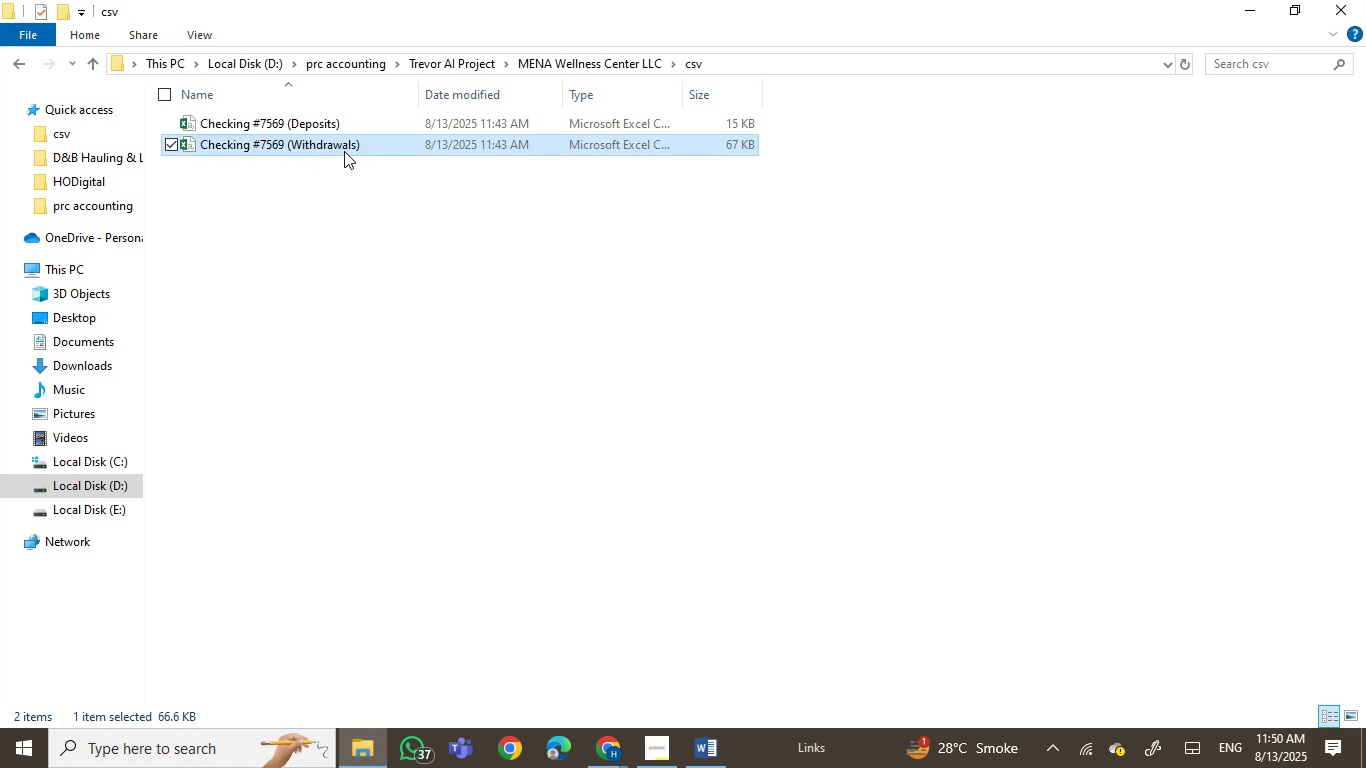 
double_click([344, 151])
 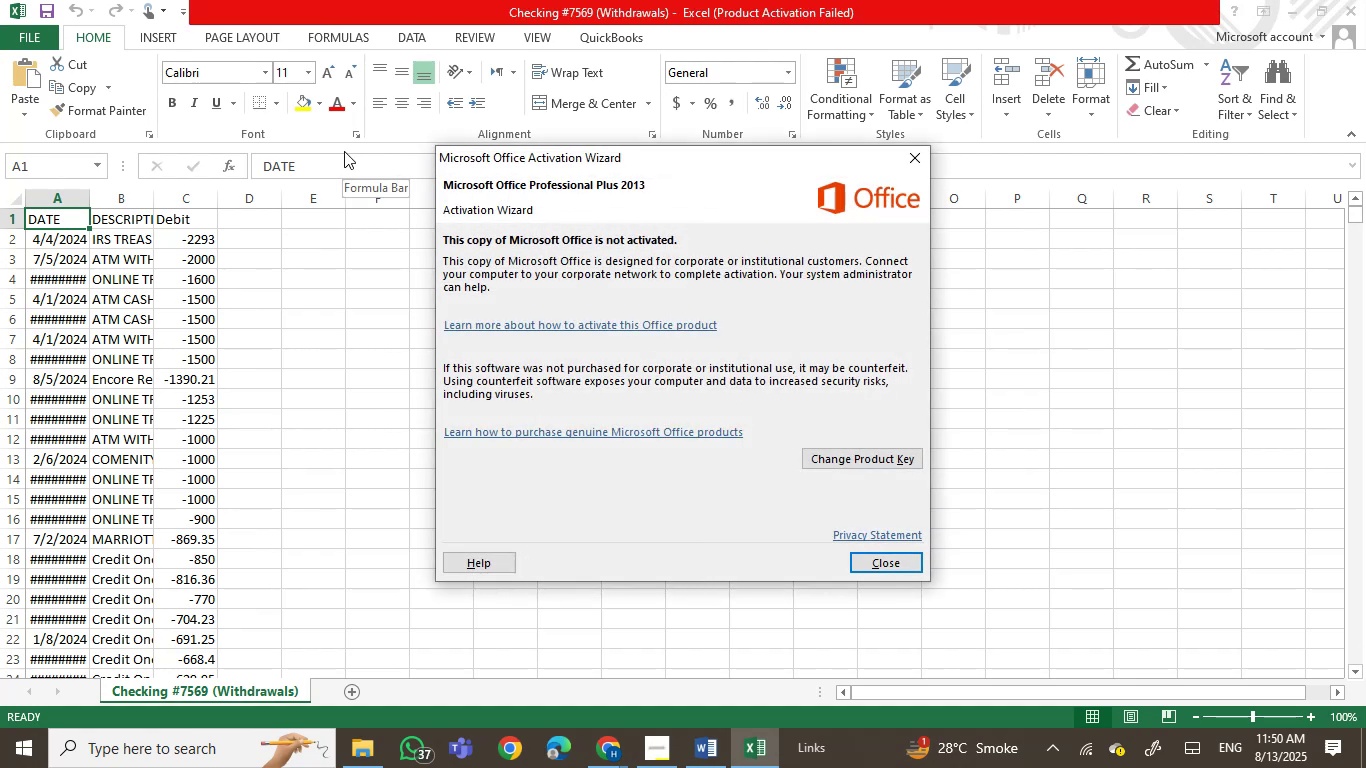 
wait(11.27)
 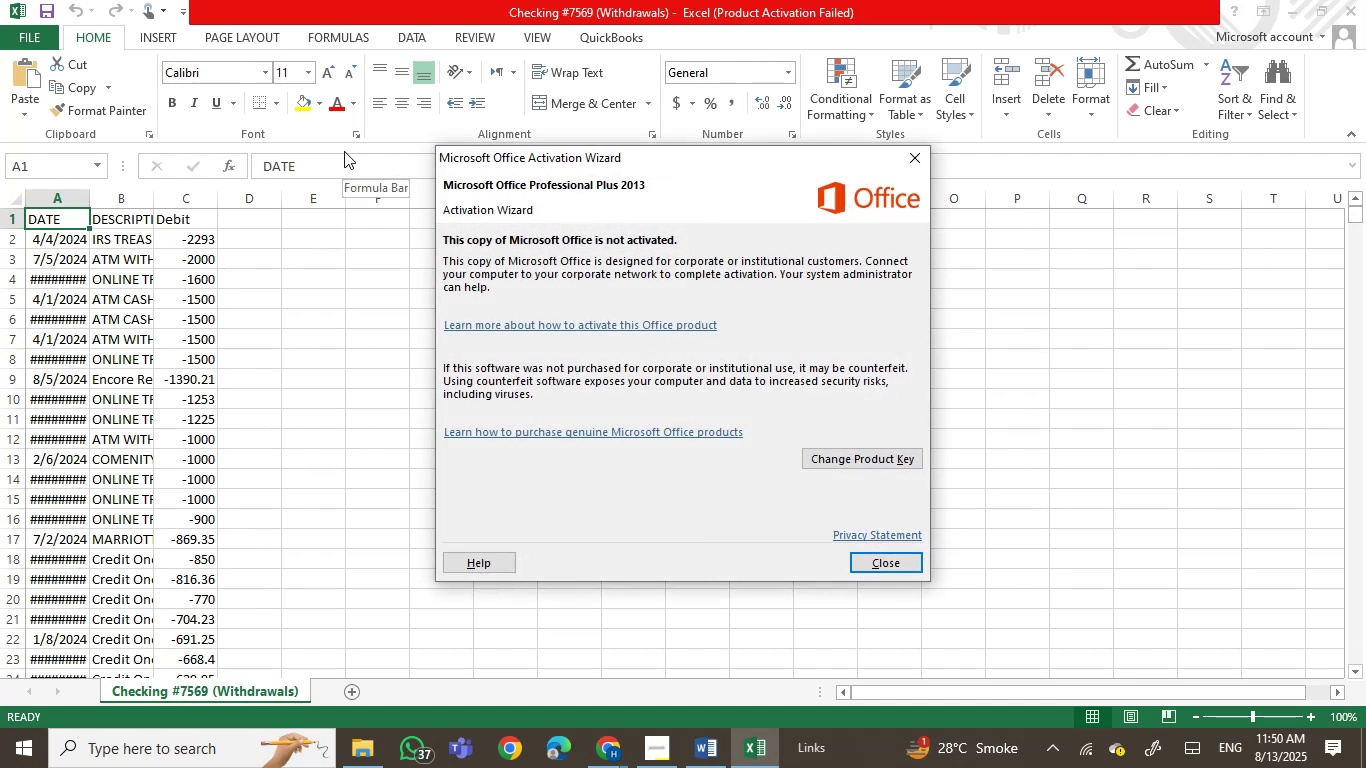 
key(Enter)
 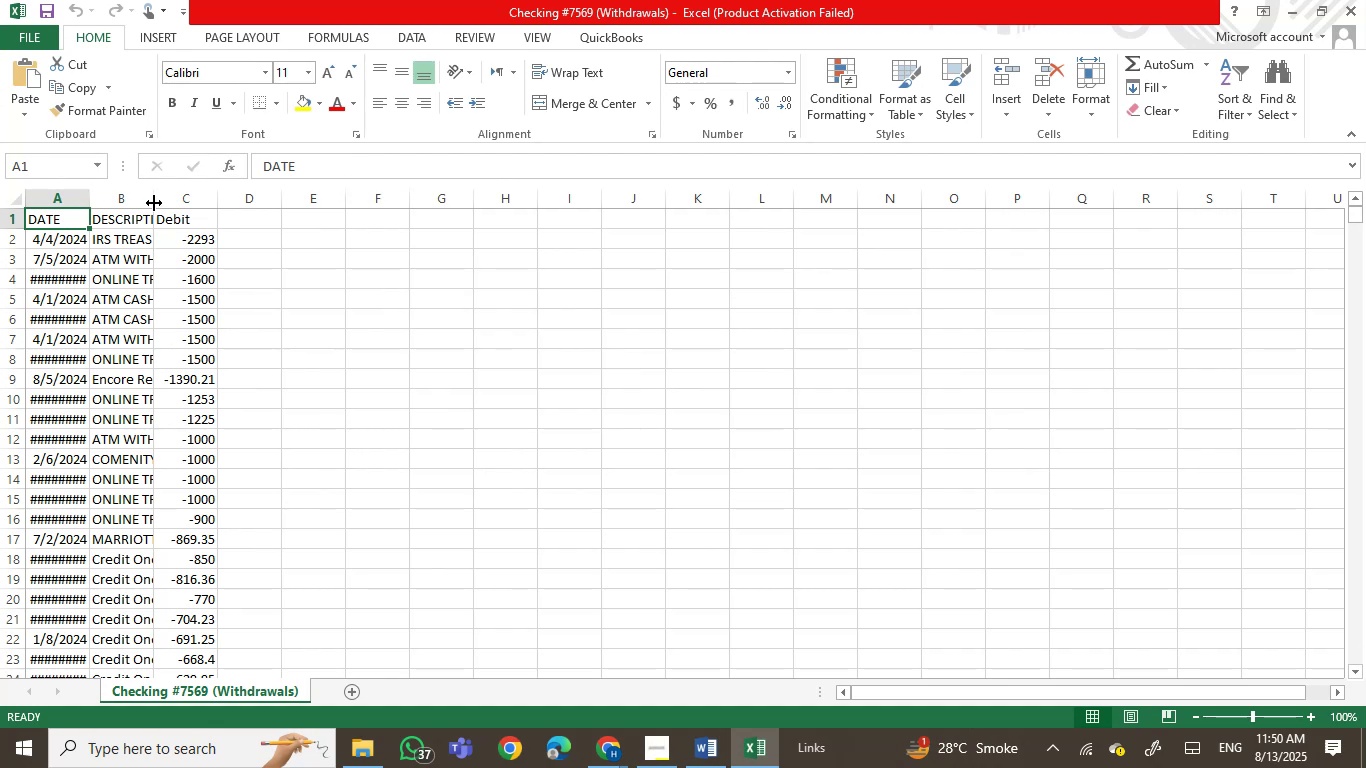 
left_click([367, 314])
 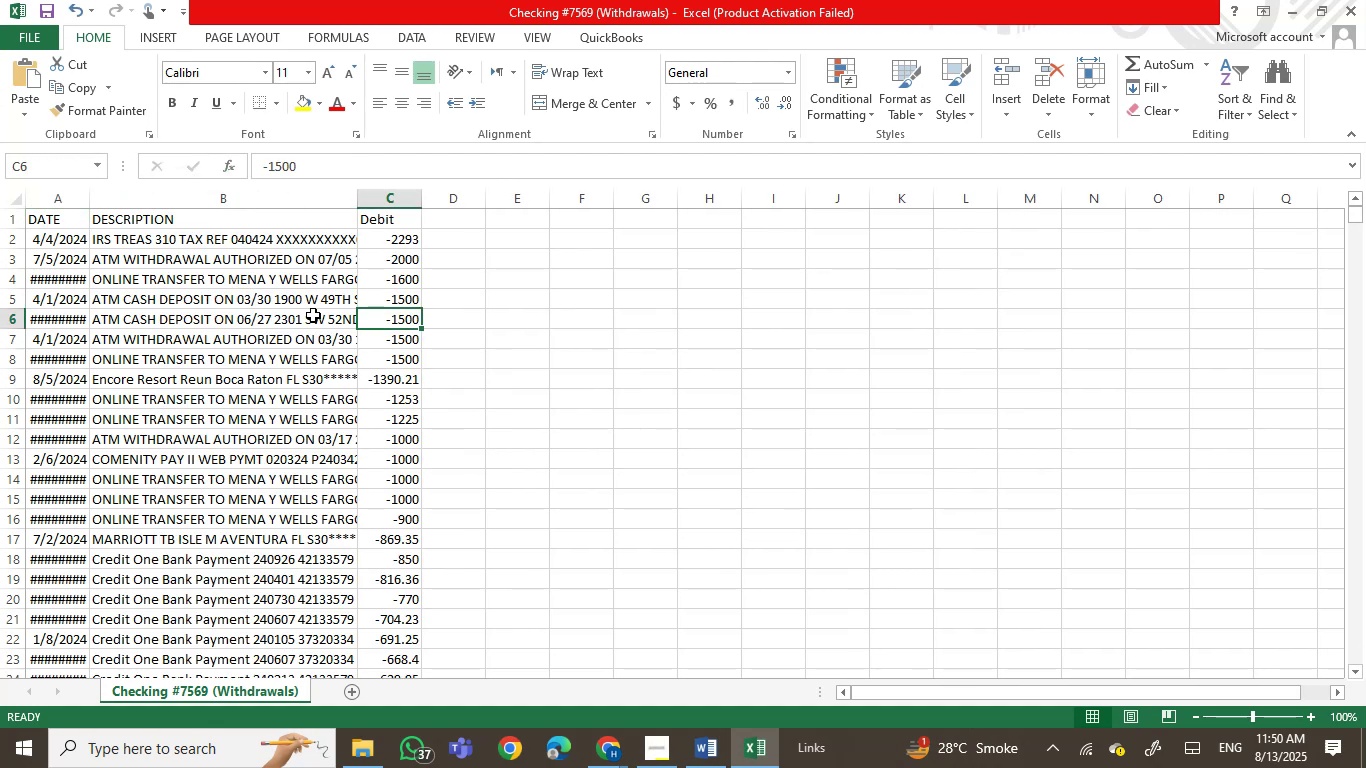 
scroll: coordinate [602, 453], scroll_direction: down, amount: 44.0
 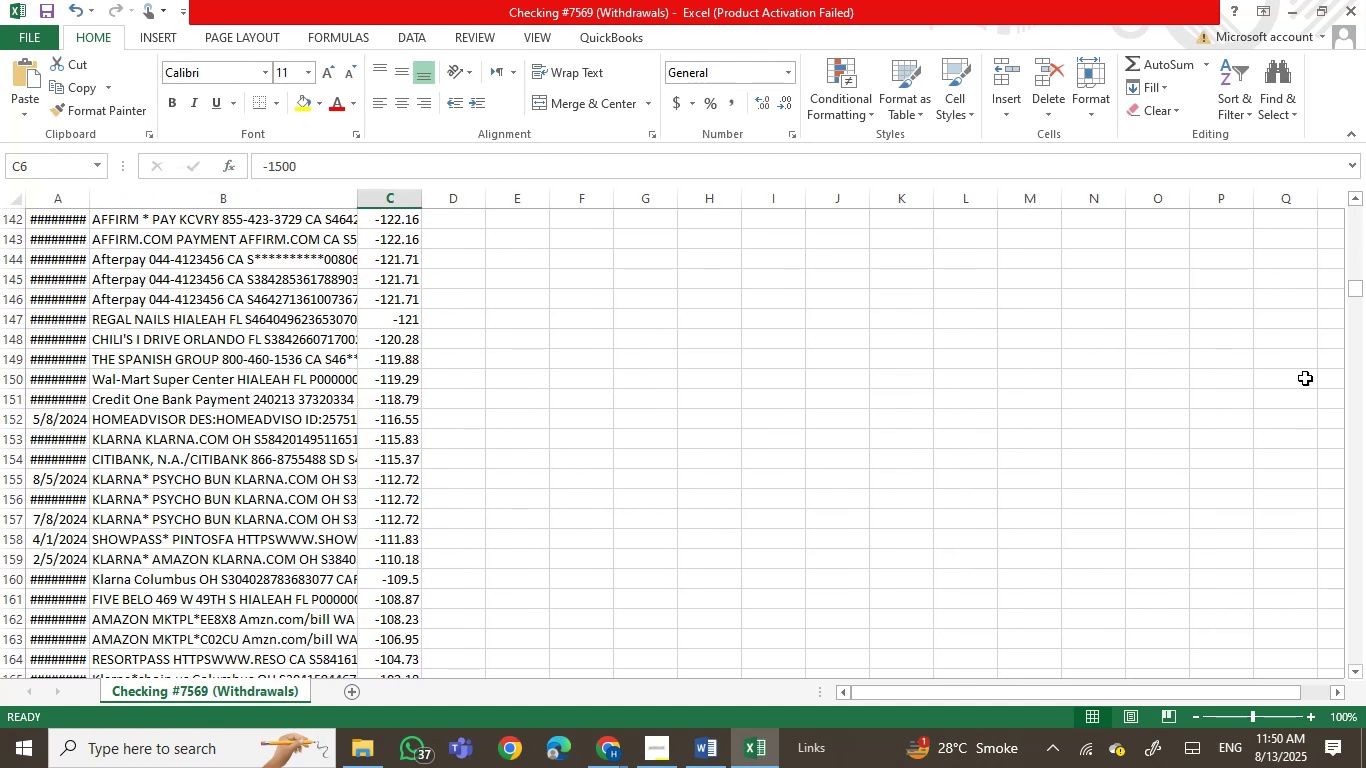 
mouse_move([1361, 324])
 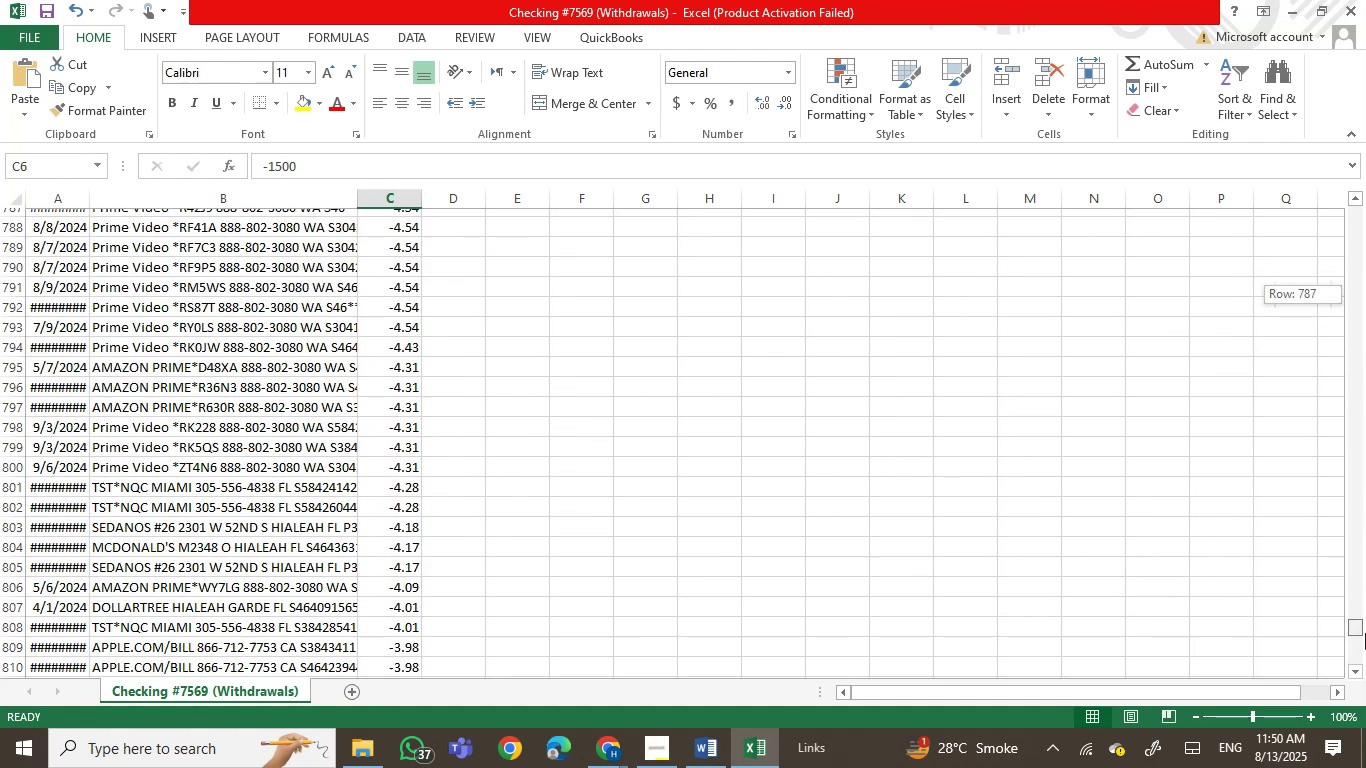 
wait(5.76)
 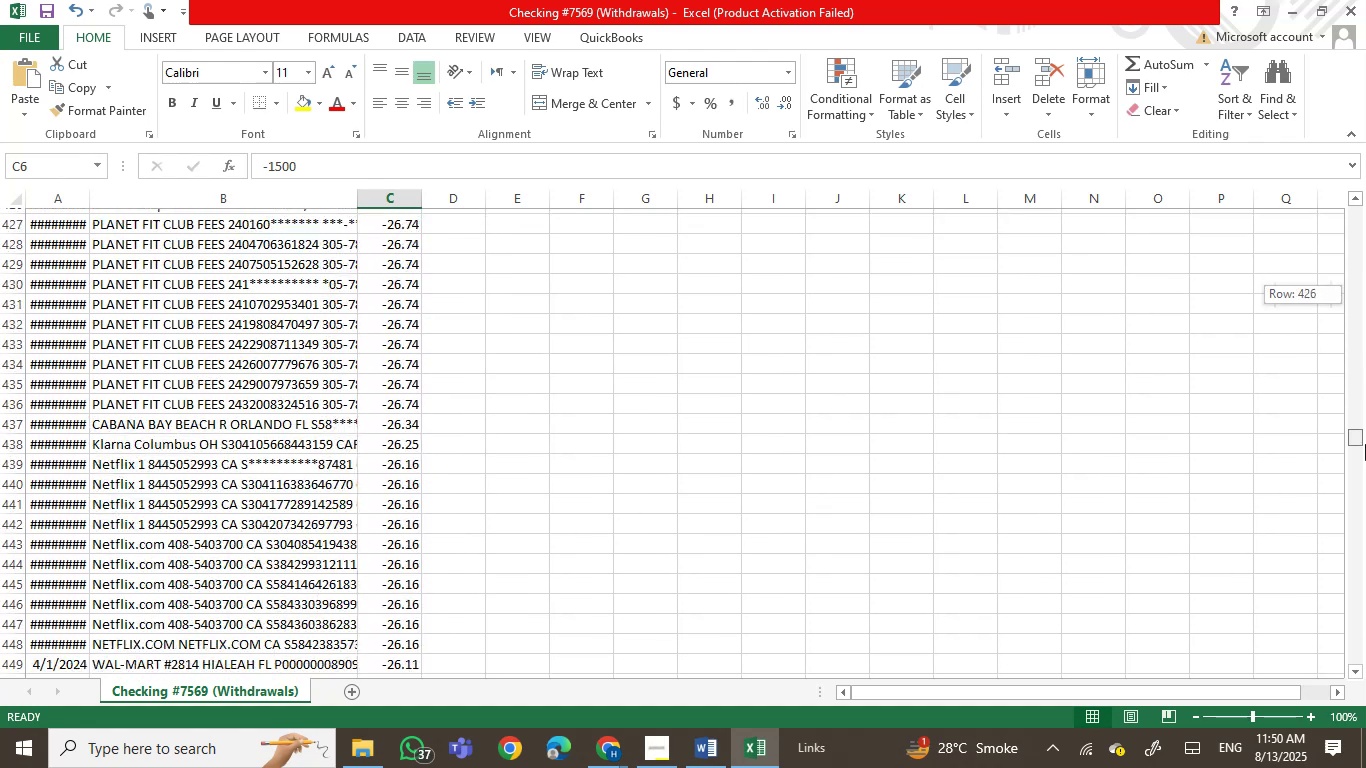 
scroll: coordinate [936, 536], scroll_direction: down, amount: 7.0
 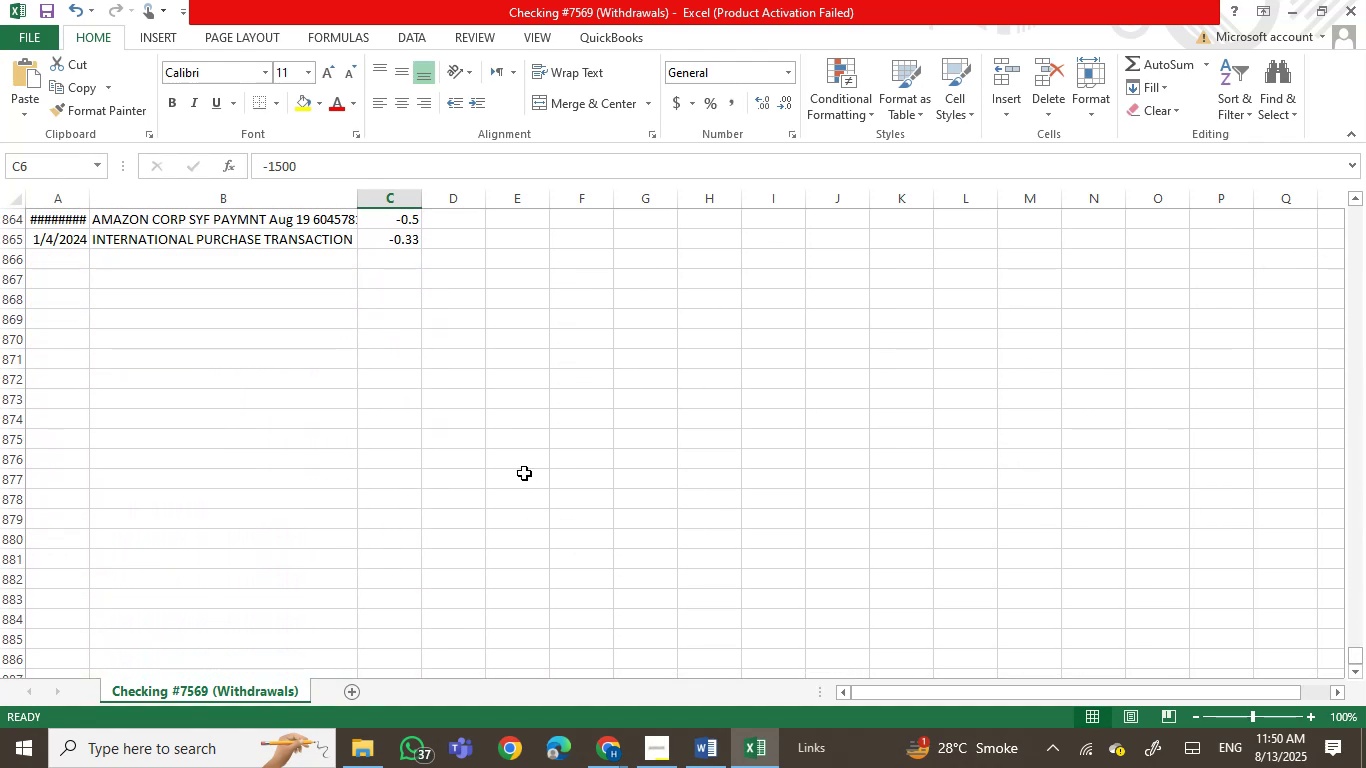 
left_click([341, 454])
 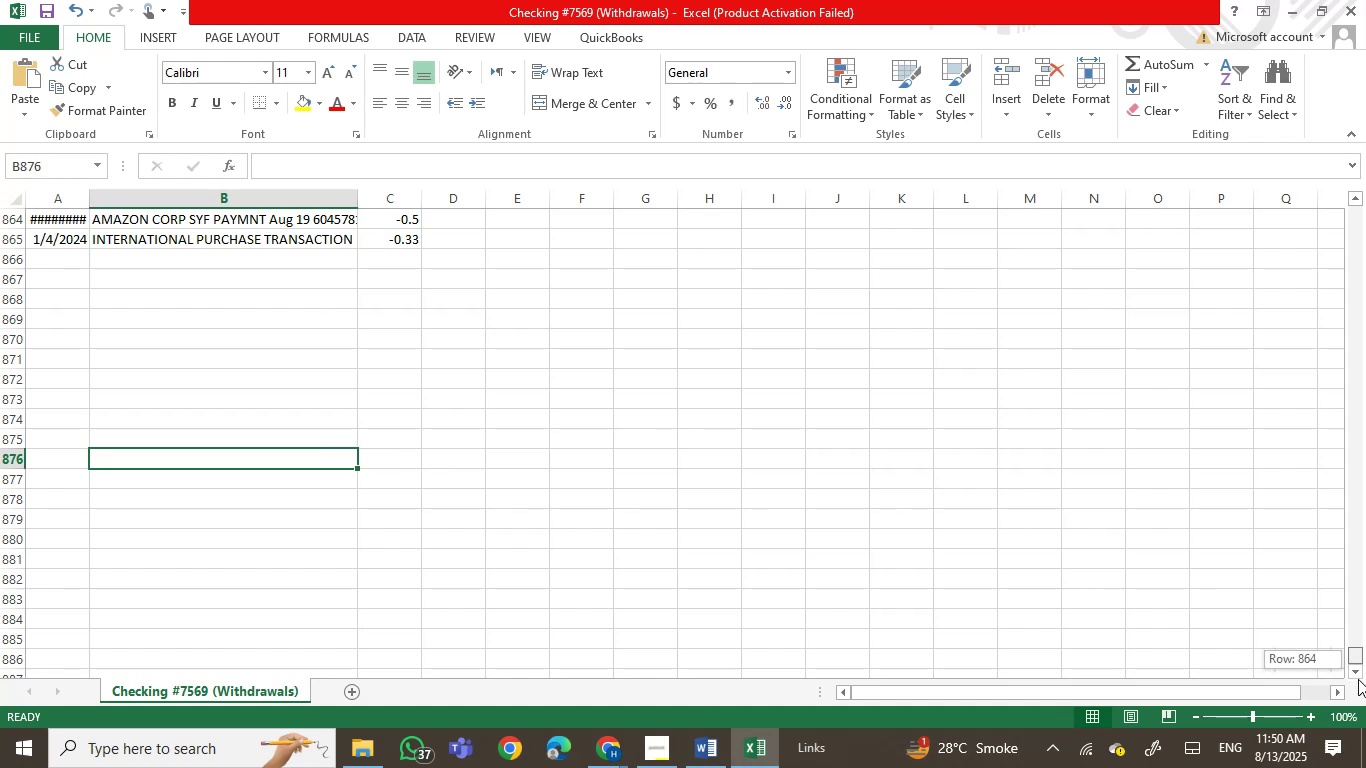 
scroll: coordinate [1005, 568], scroll_direction: down, amount: 2.0
 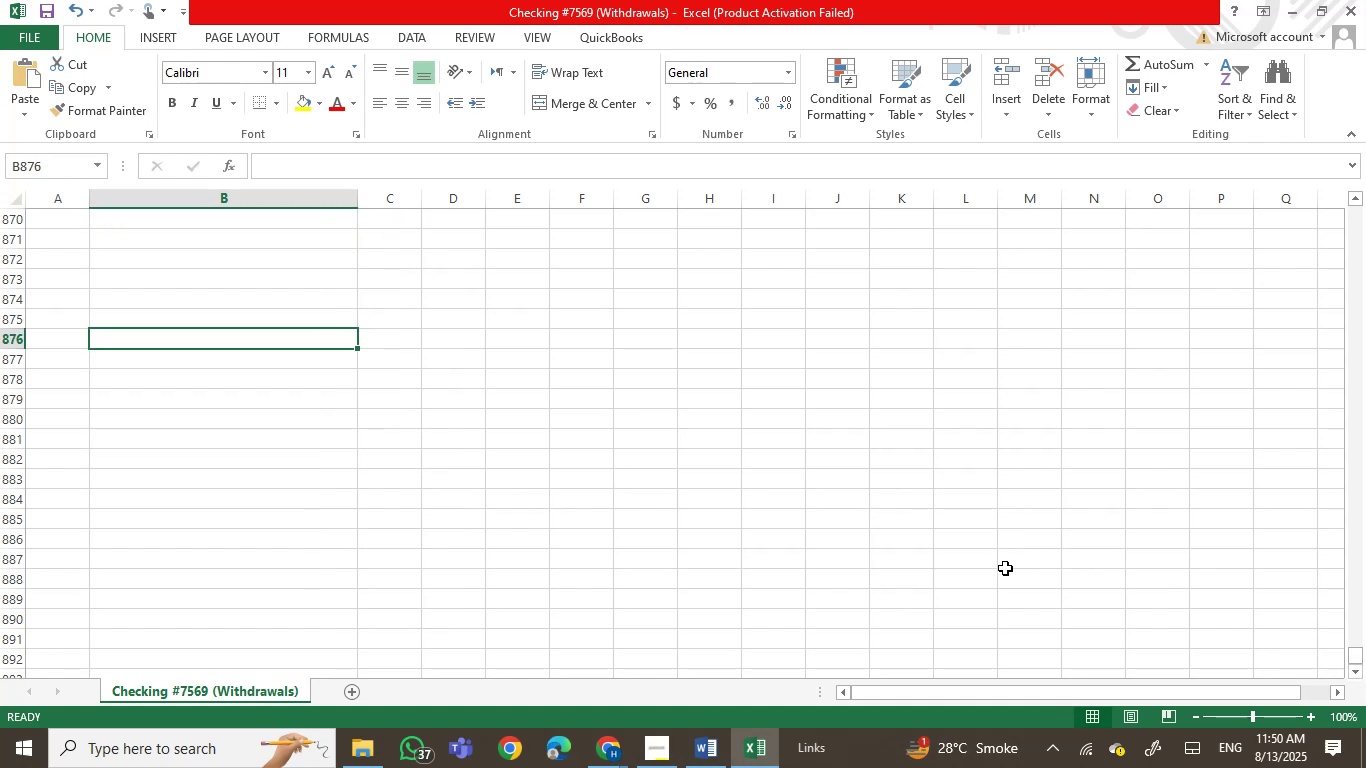 
scroll: coordinate [1005, 568], scroll_direction: up, amount: 3.0
 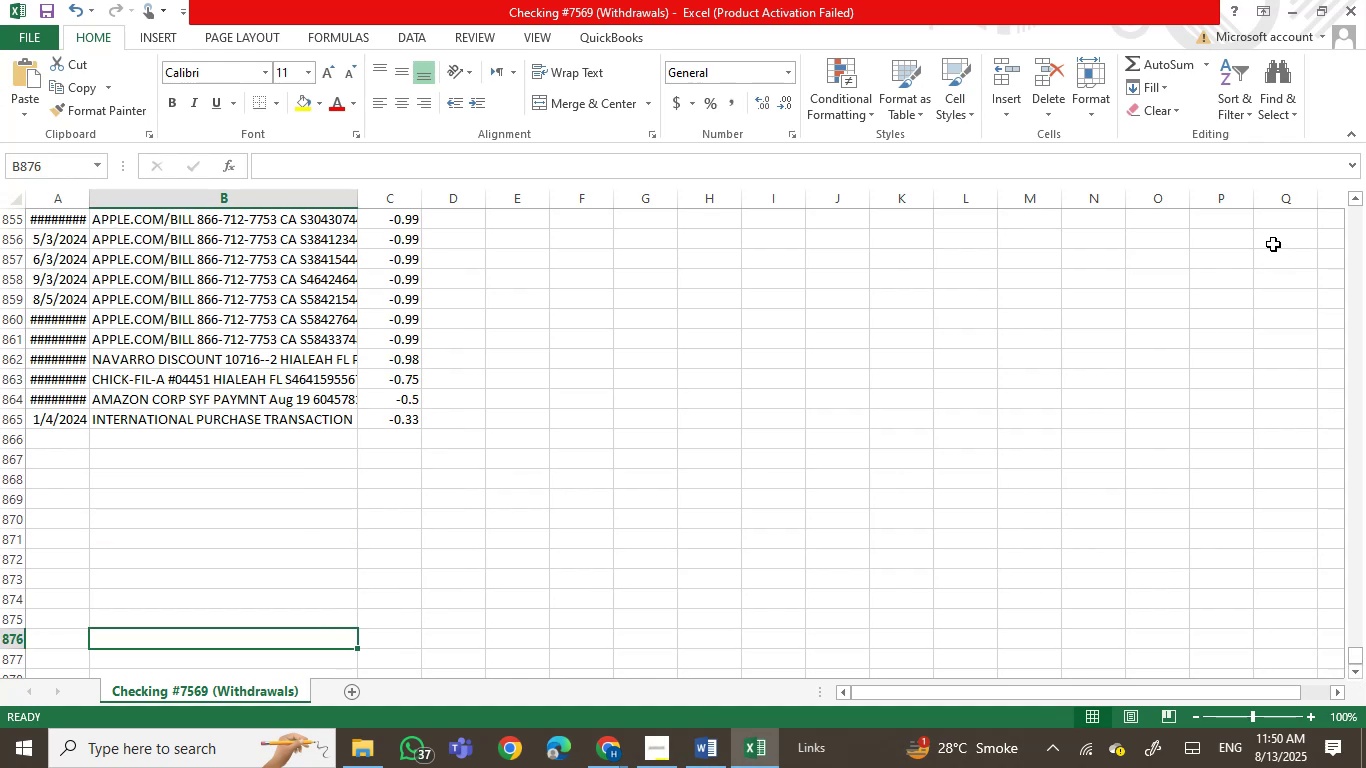 
key(Control+S)
 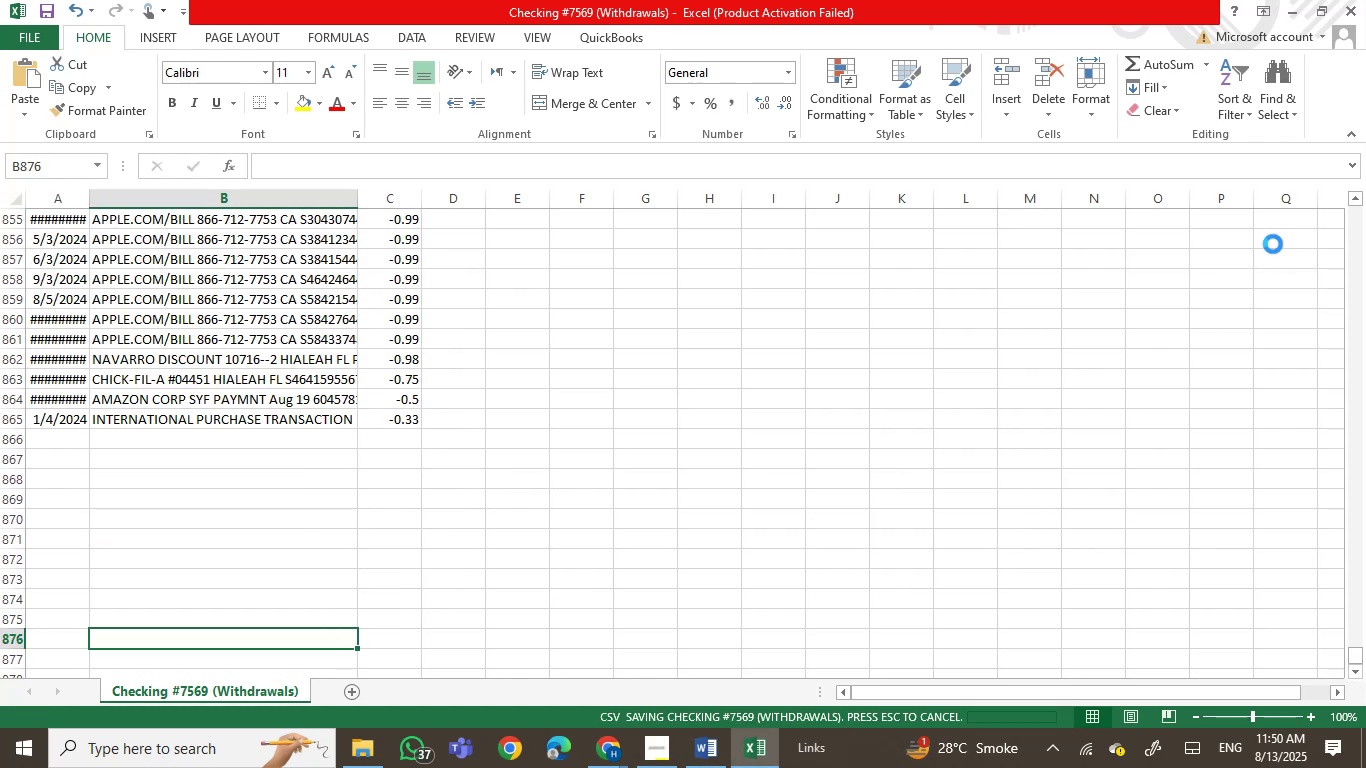 
scroll: coordinate [1273, 244], scroll_direction: up, amount: 1.0
 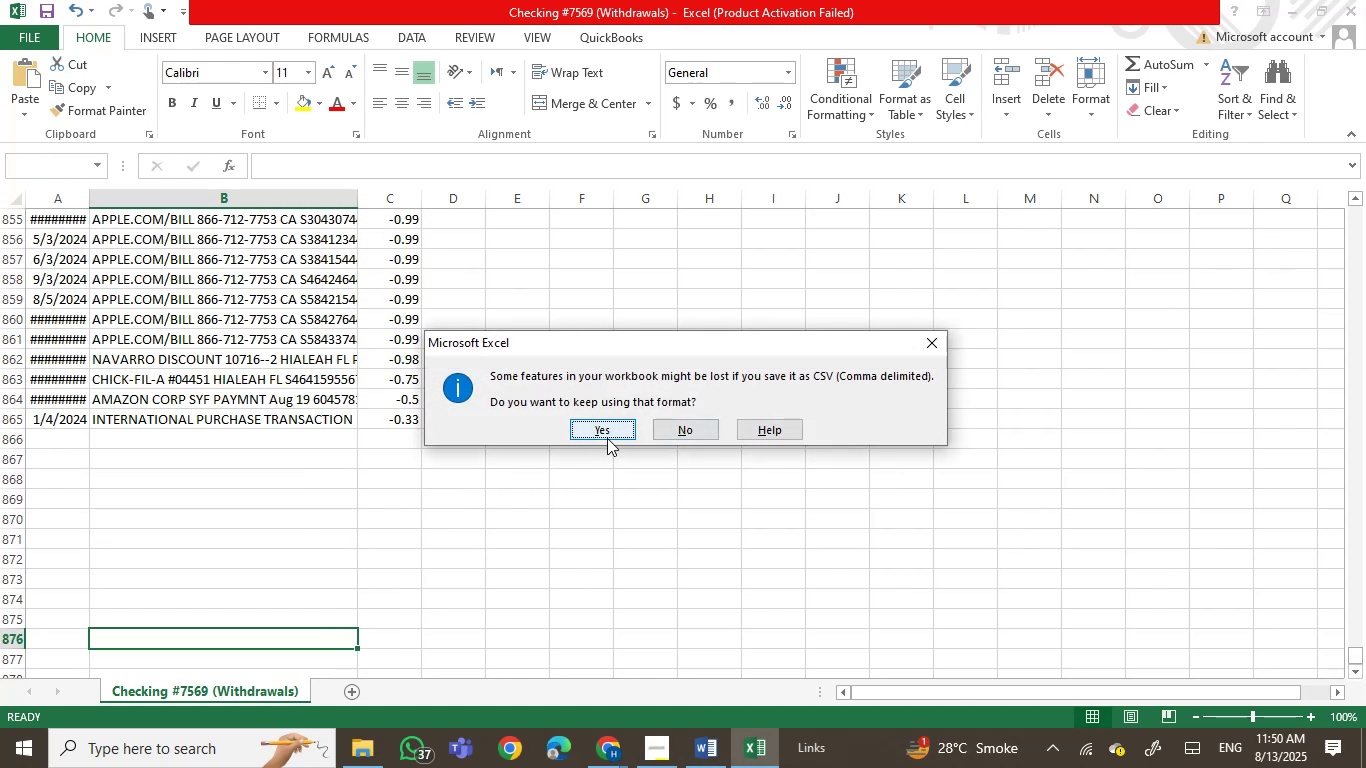 
double_click([387, 433])
 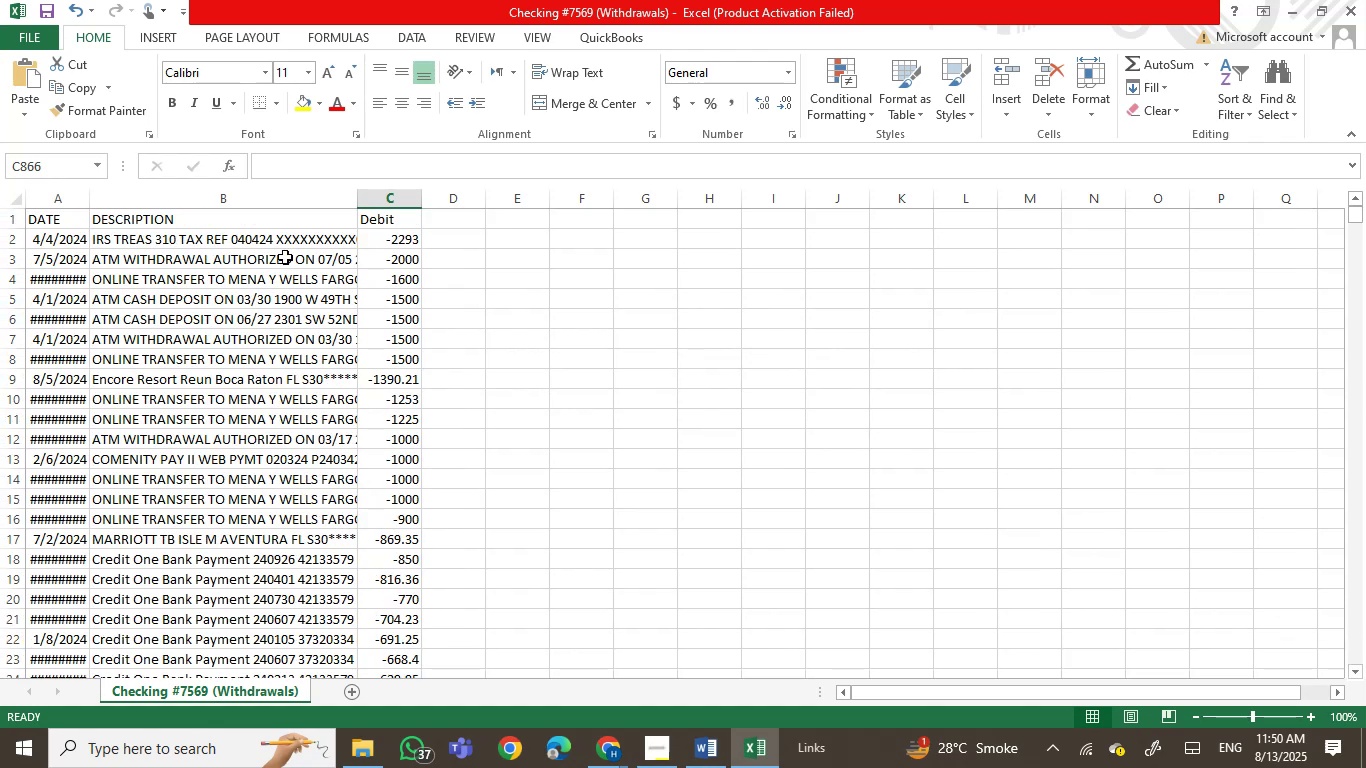 
left_click([8, 214])
 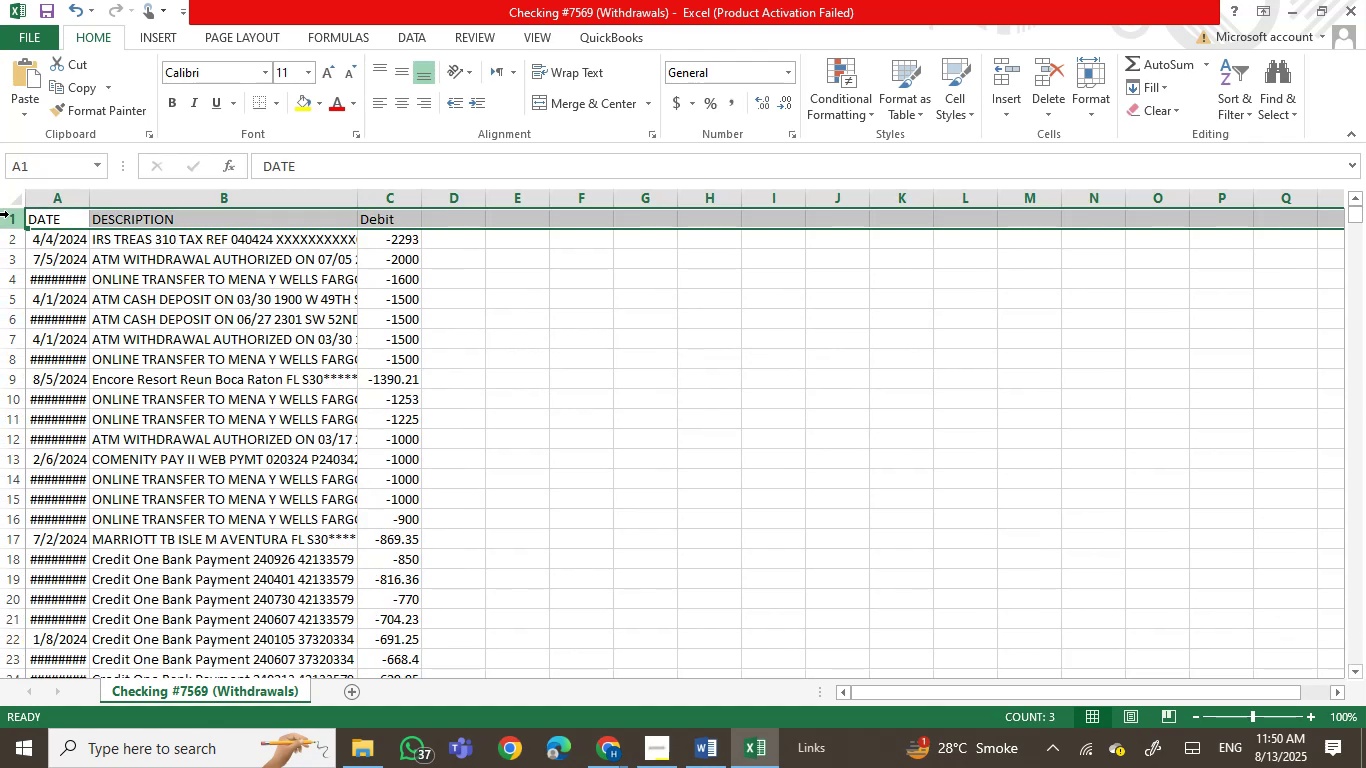 
key(Control+Shift+L)
 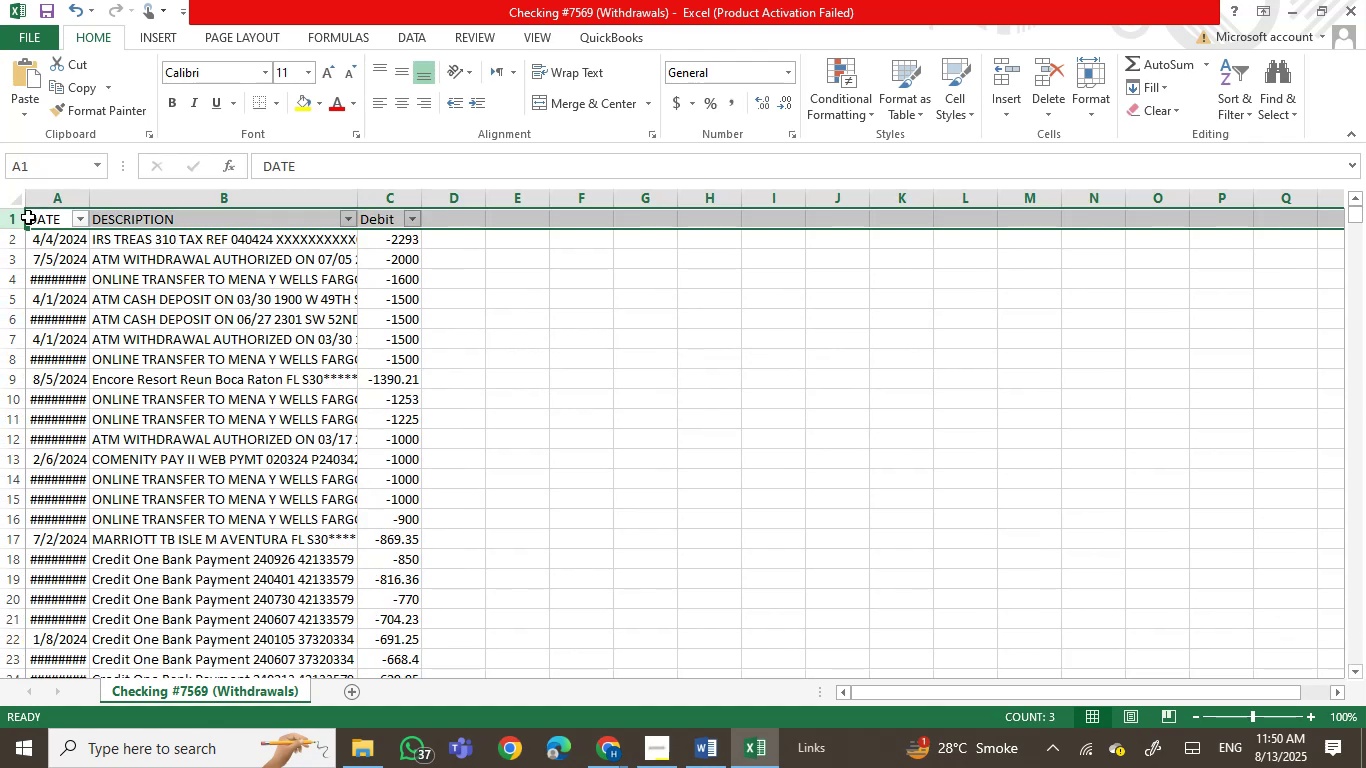 
left_click([511, 376])
 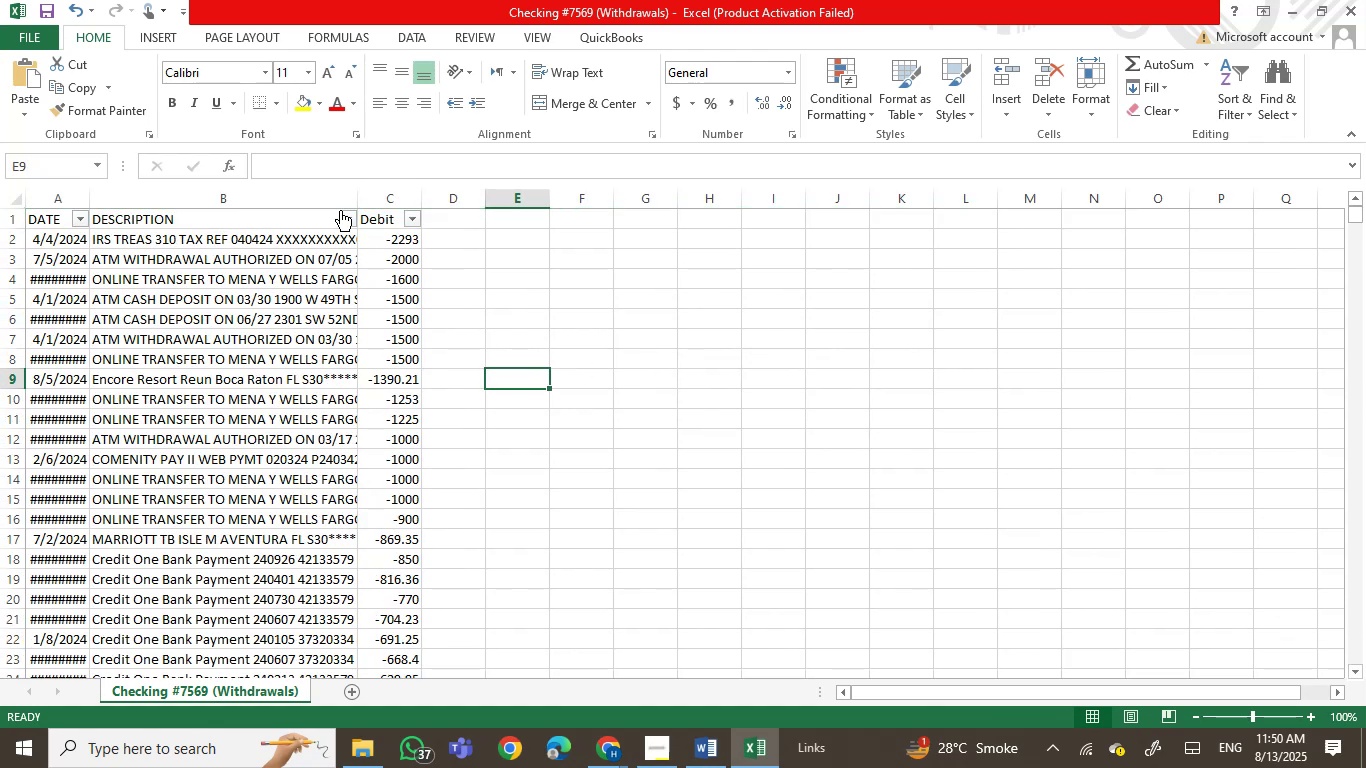 
left_click([341, 211])
 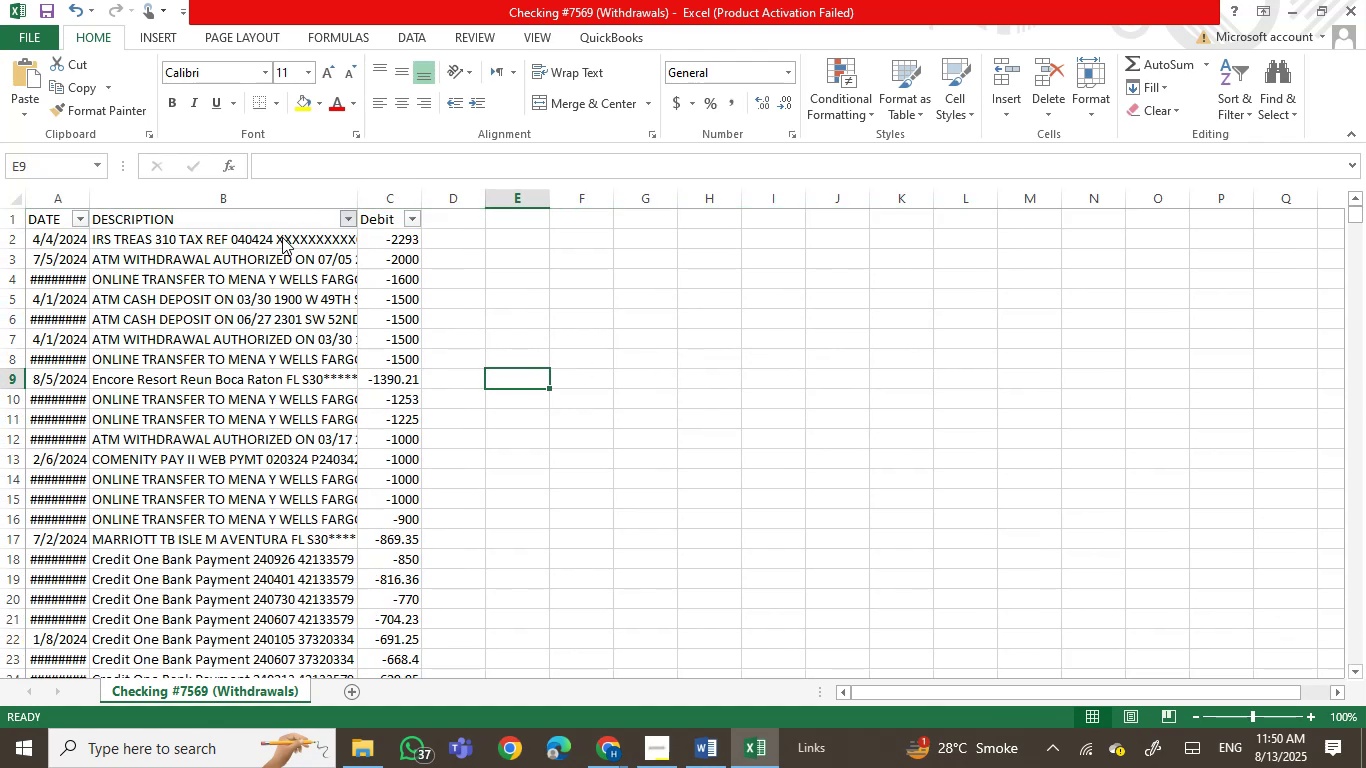 
double_click([404, 297])
 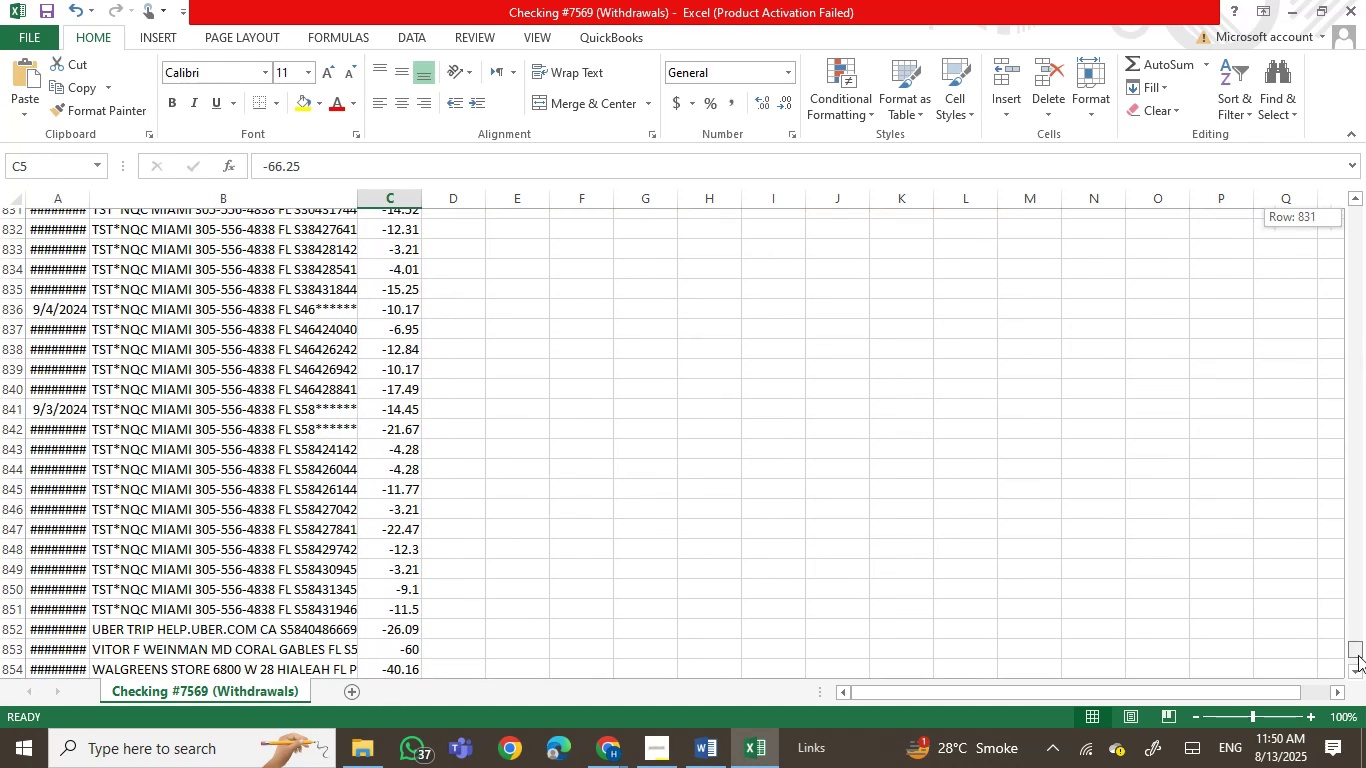 
wait(6.17)
 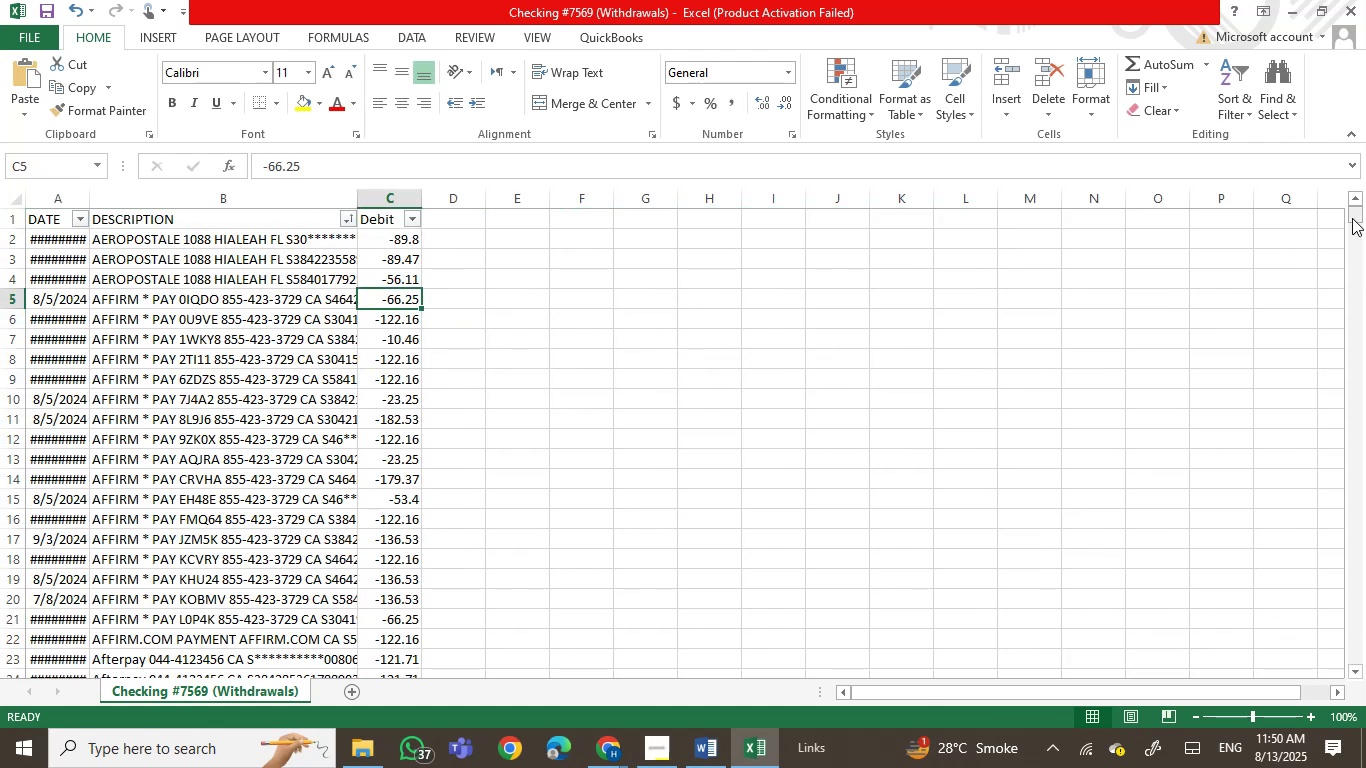 
scroll: coordinate [1152, 551], scroll_direction: down, amount: 3.0
 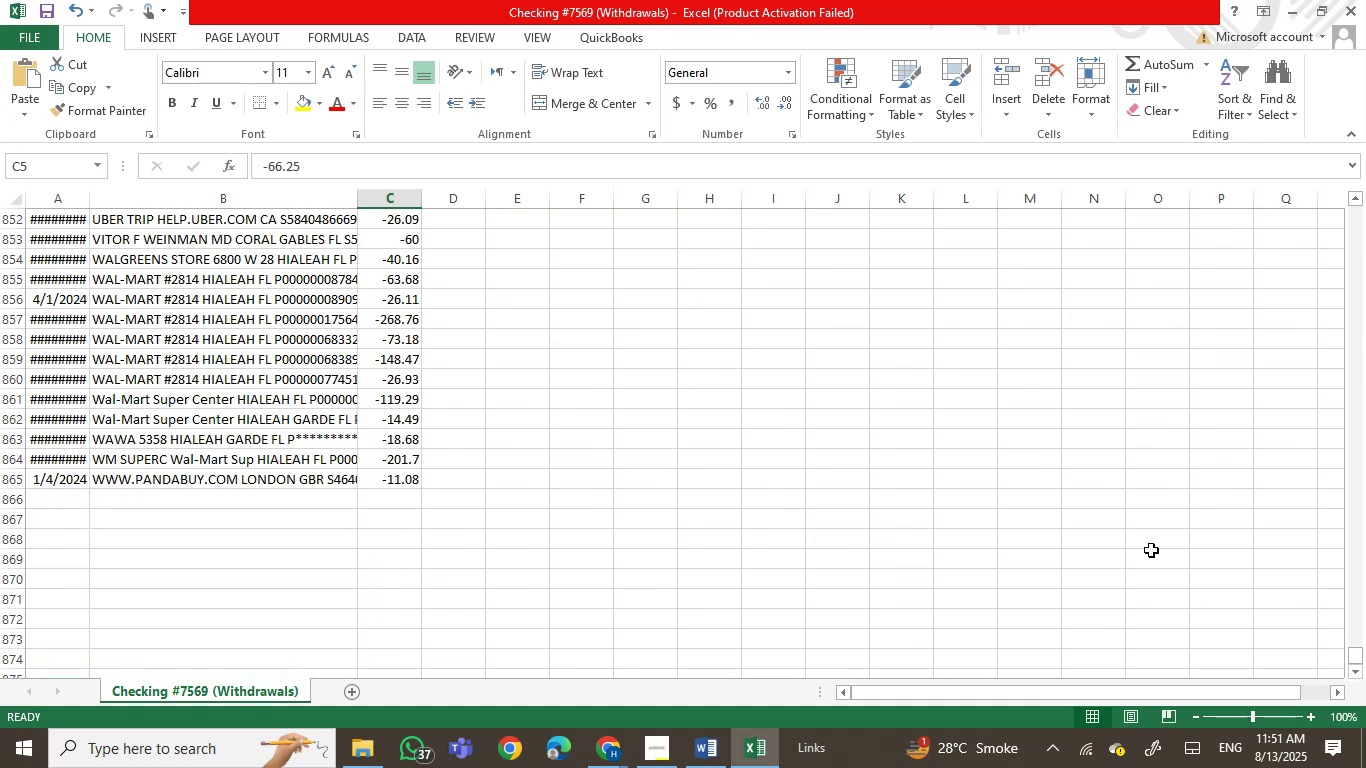 
scroll: coordinate [1151, 549], scroll_direction: up, amount: 2.0
 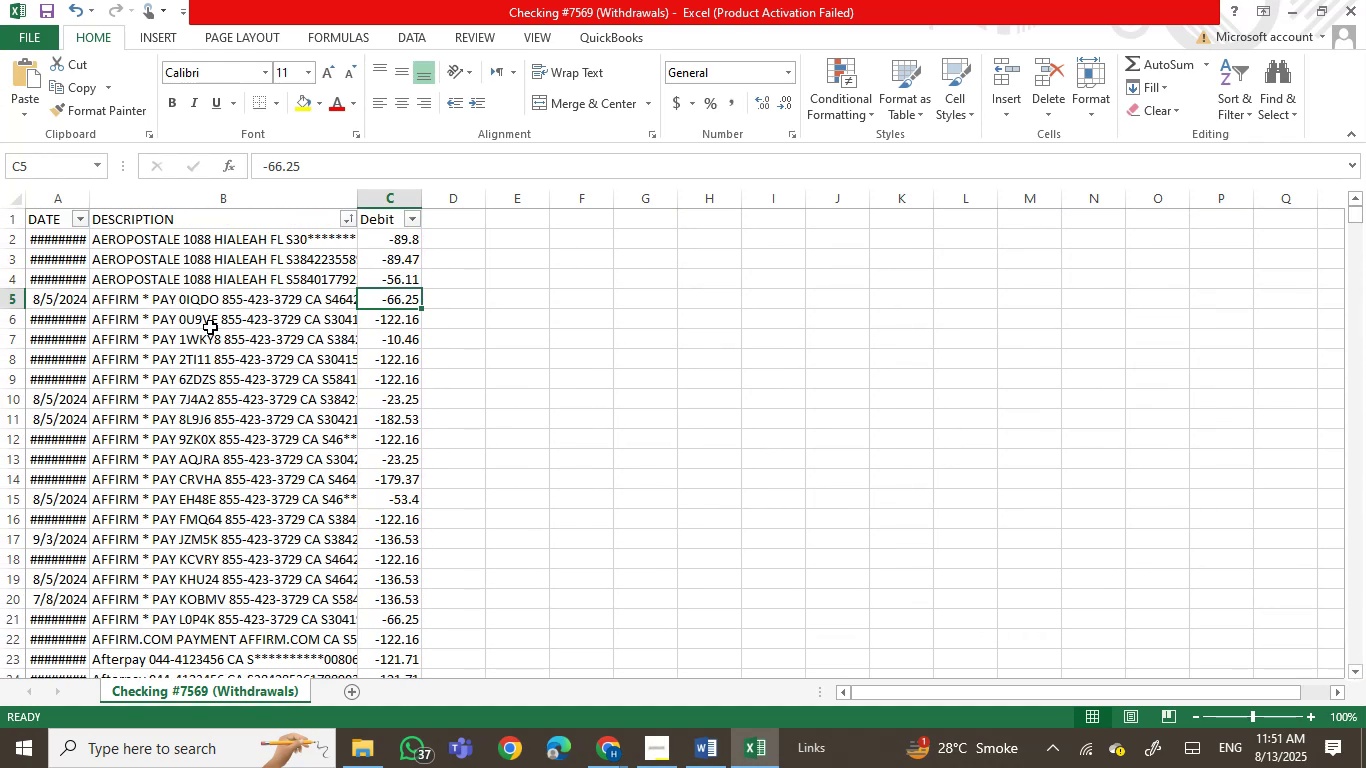 
left_click([417, 219])
 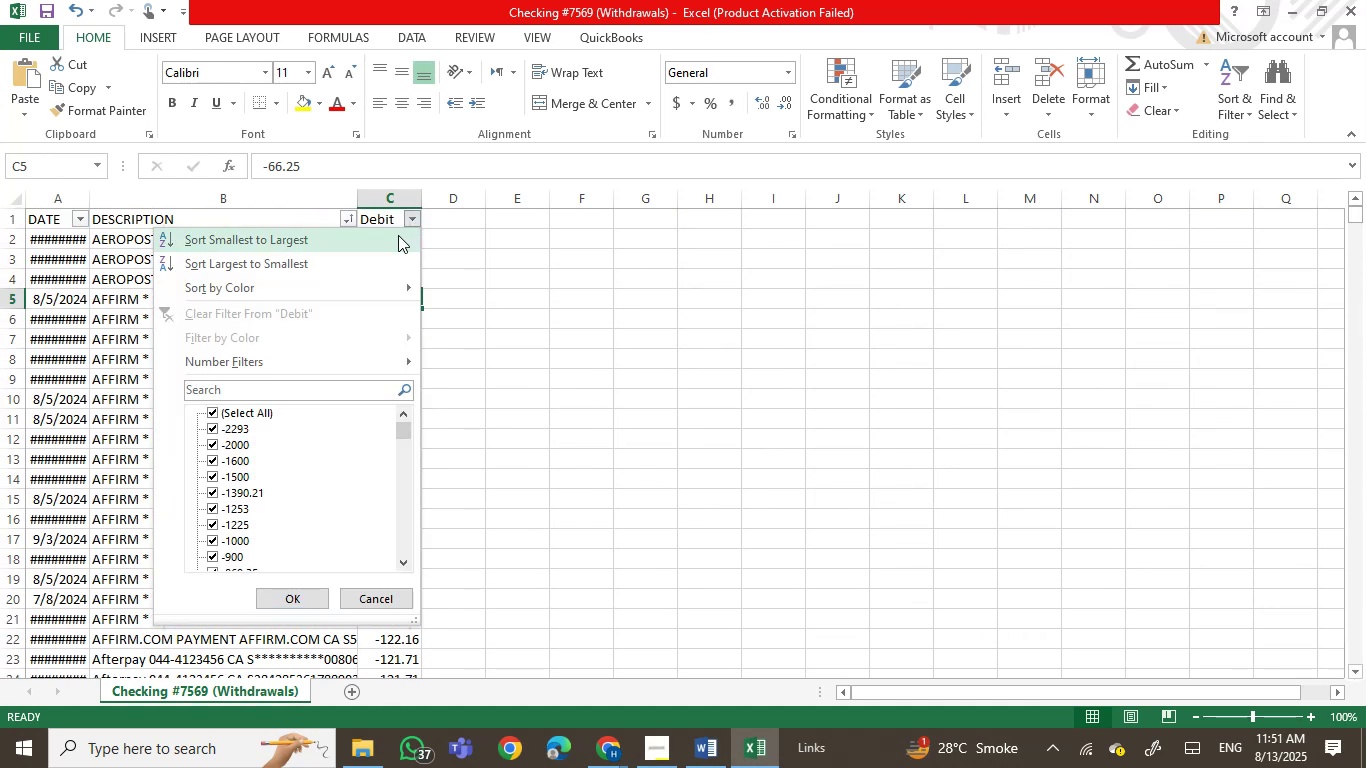 
left_click([396, 238])
 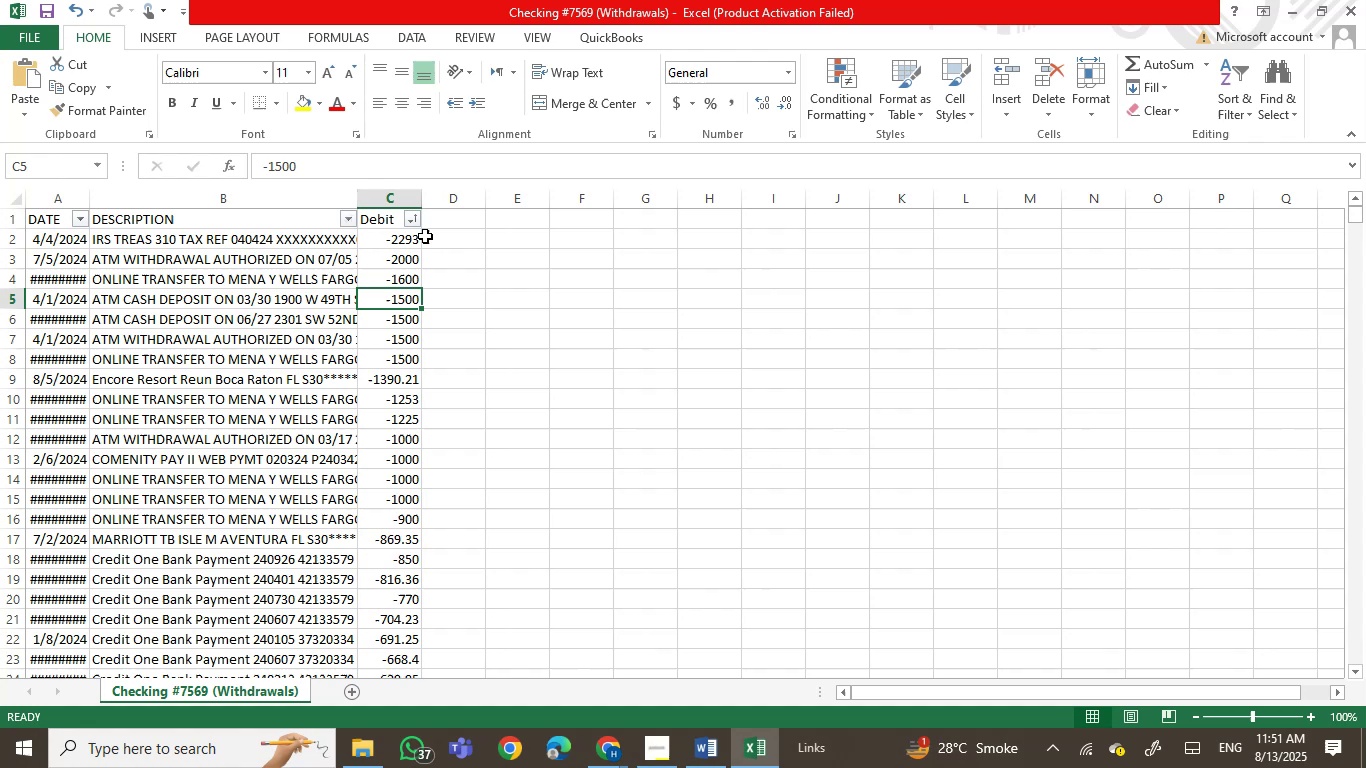 
left_click([411, 221])
 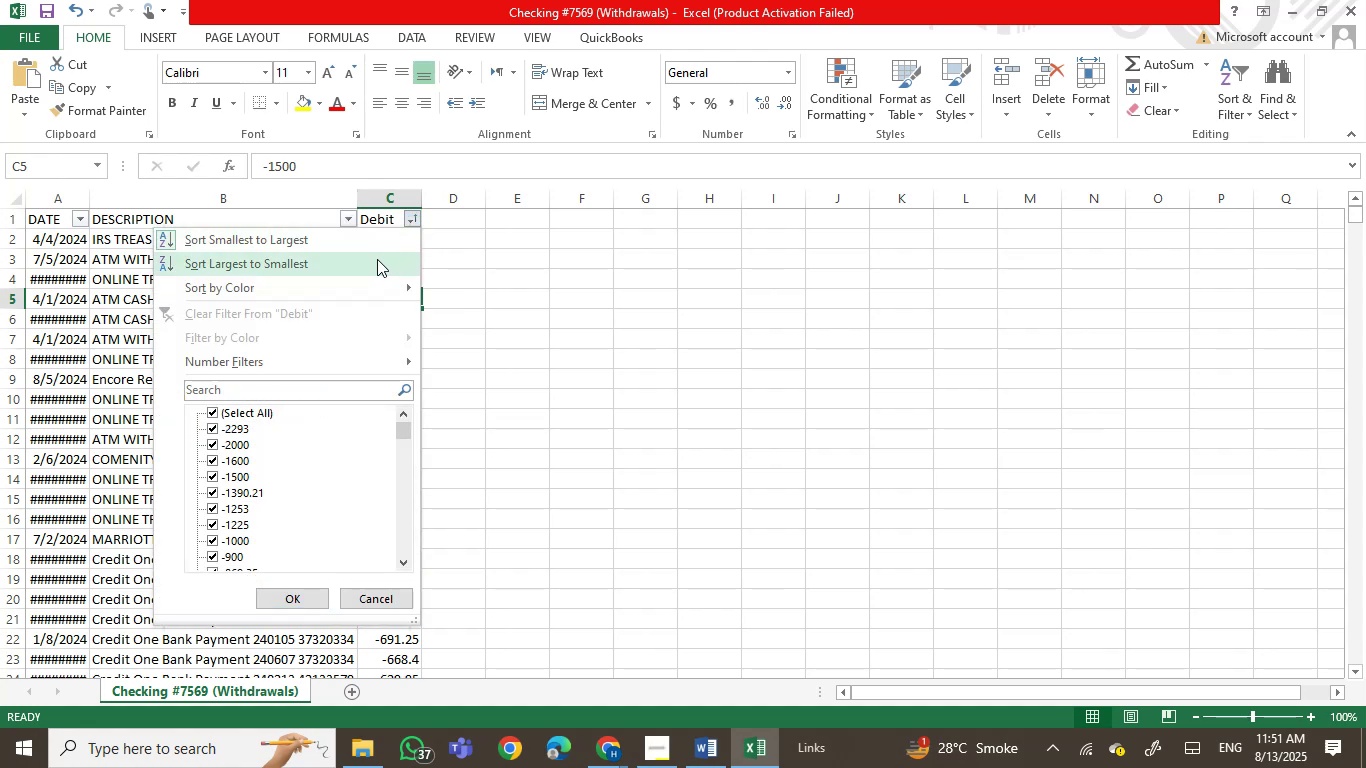 
left_click([370, 264])
 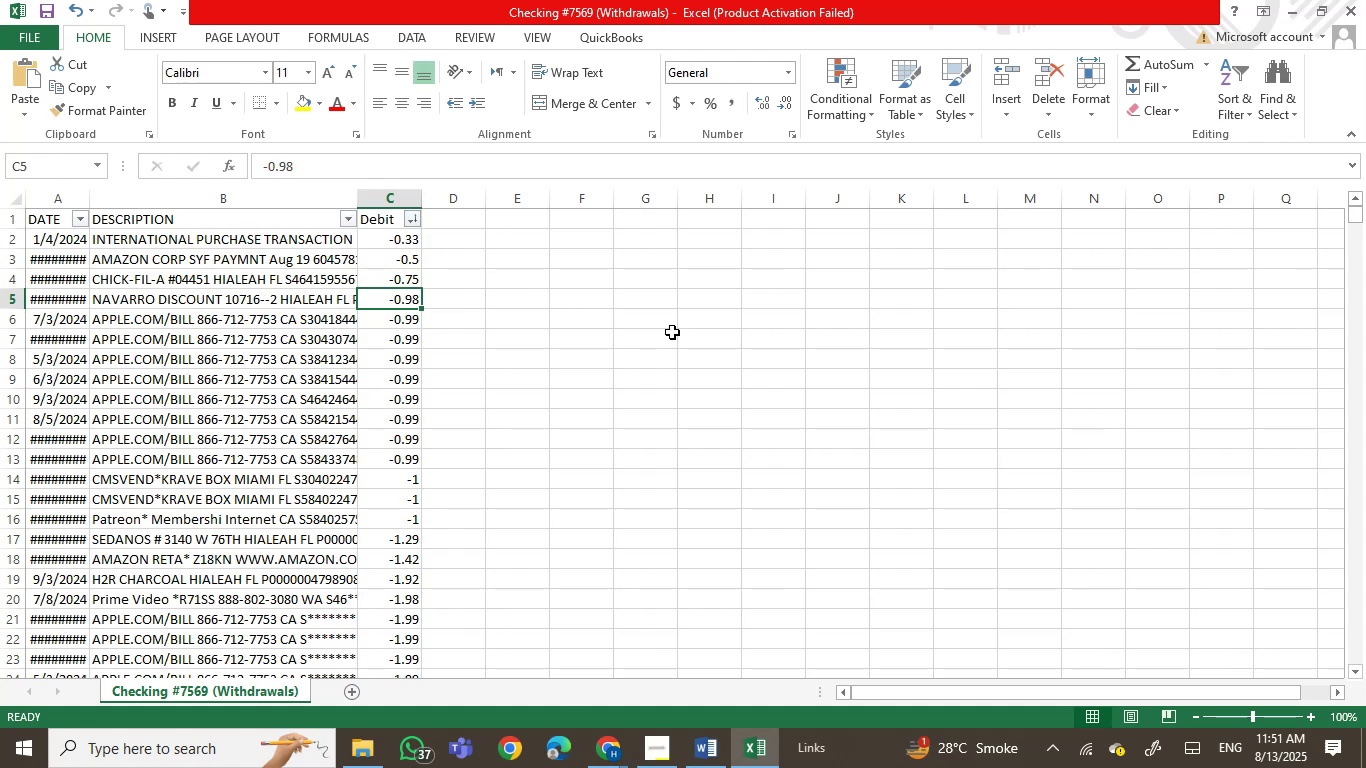 
left_click([727, 333])
 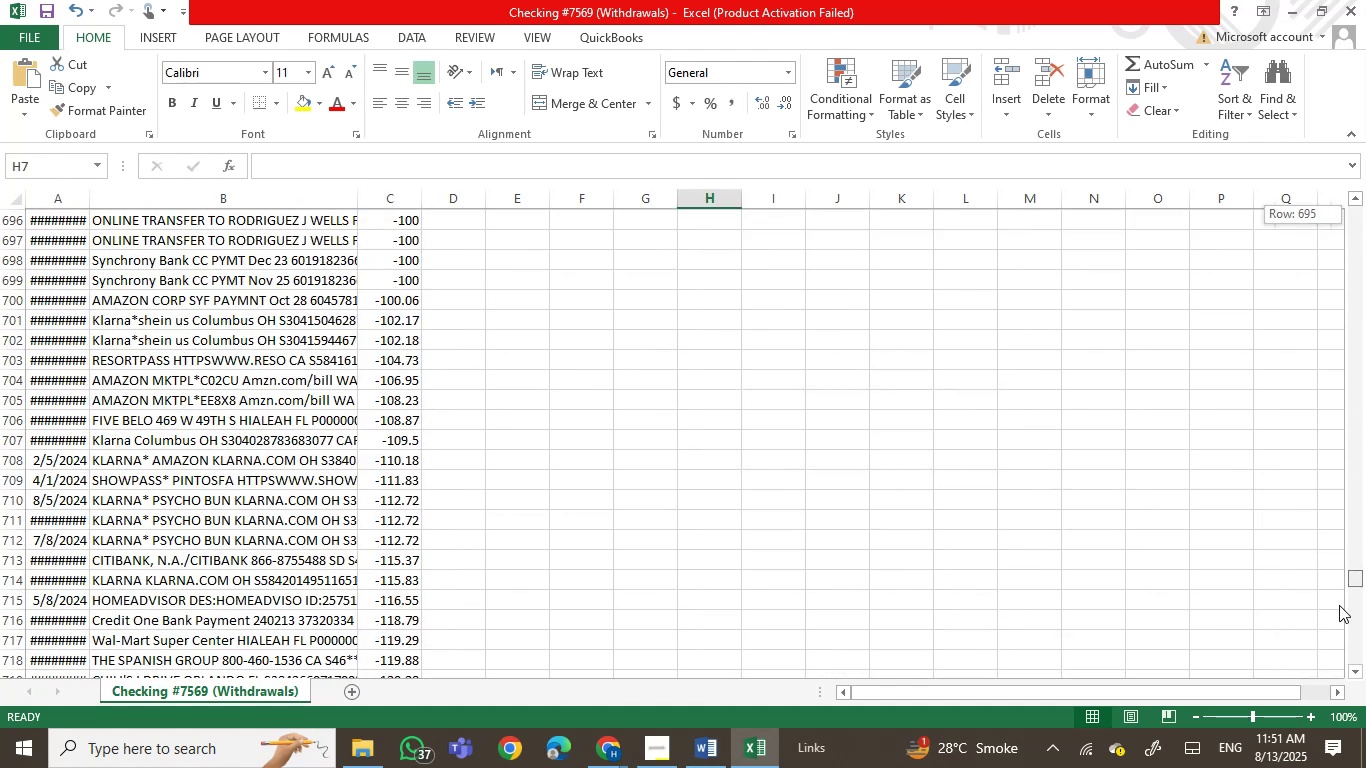 
wait(5.42)
 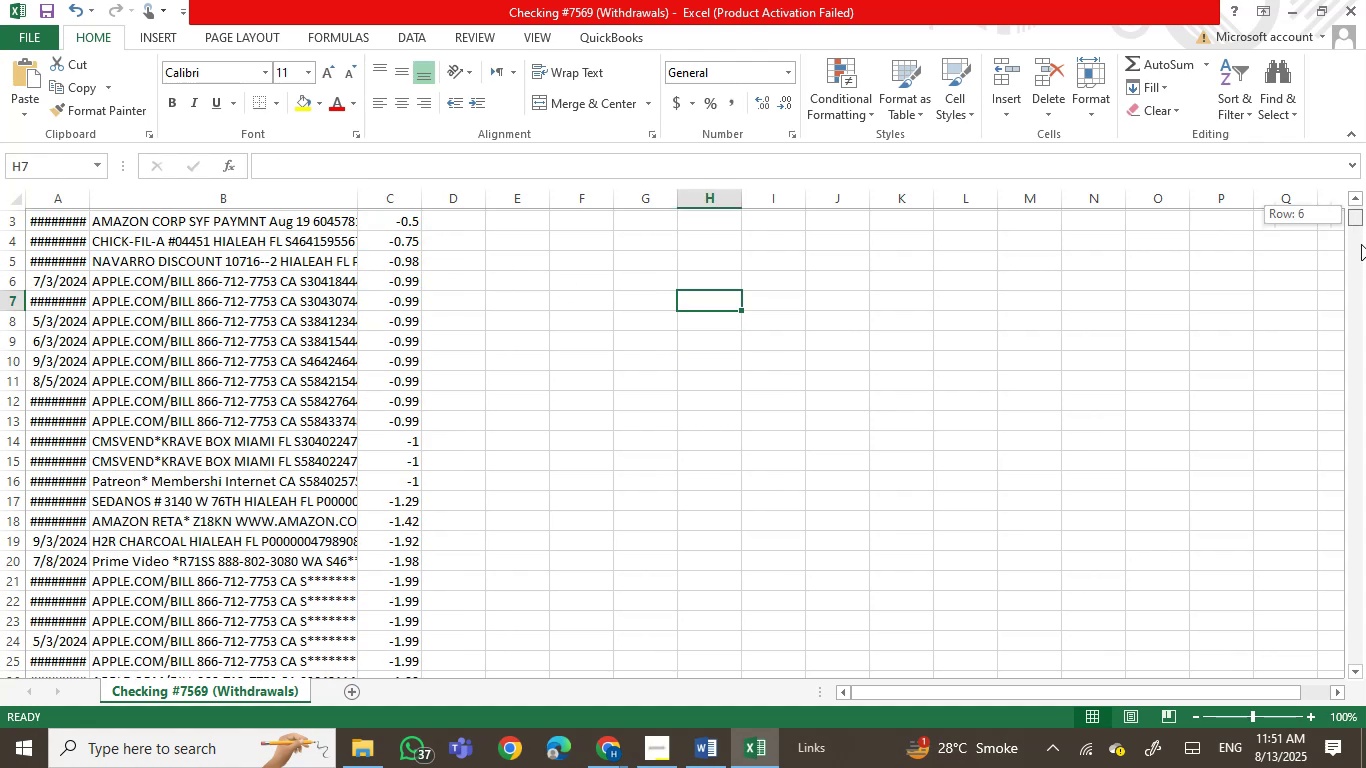 
scroll: coordinate [991, 479], scroll_direction: down, amount: 2.0
 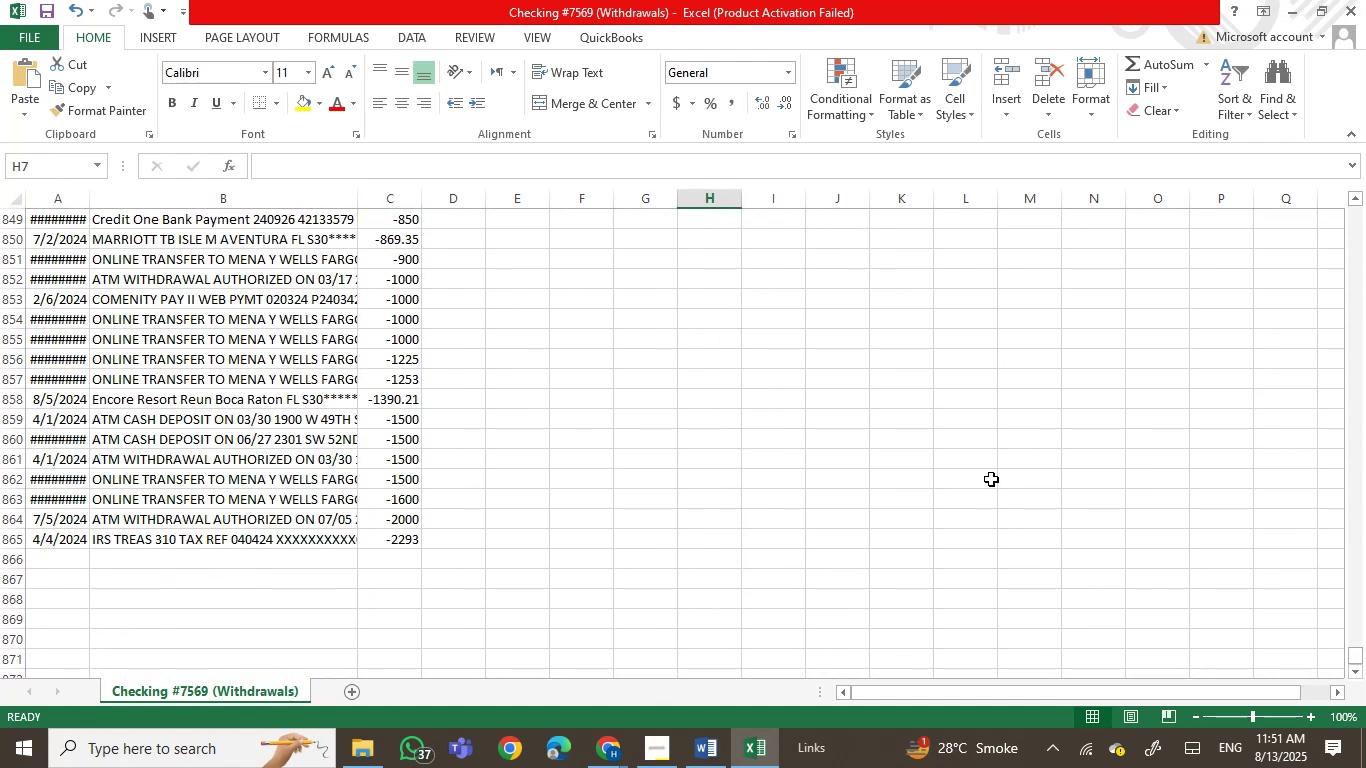 
key(Control+S)
 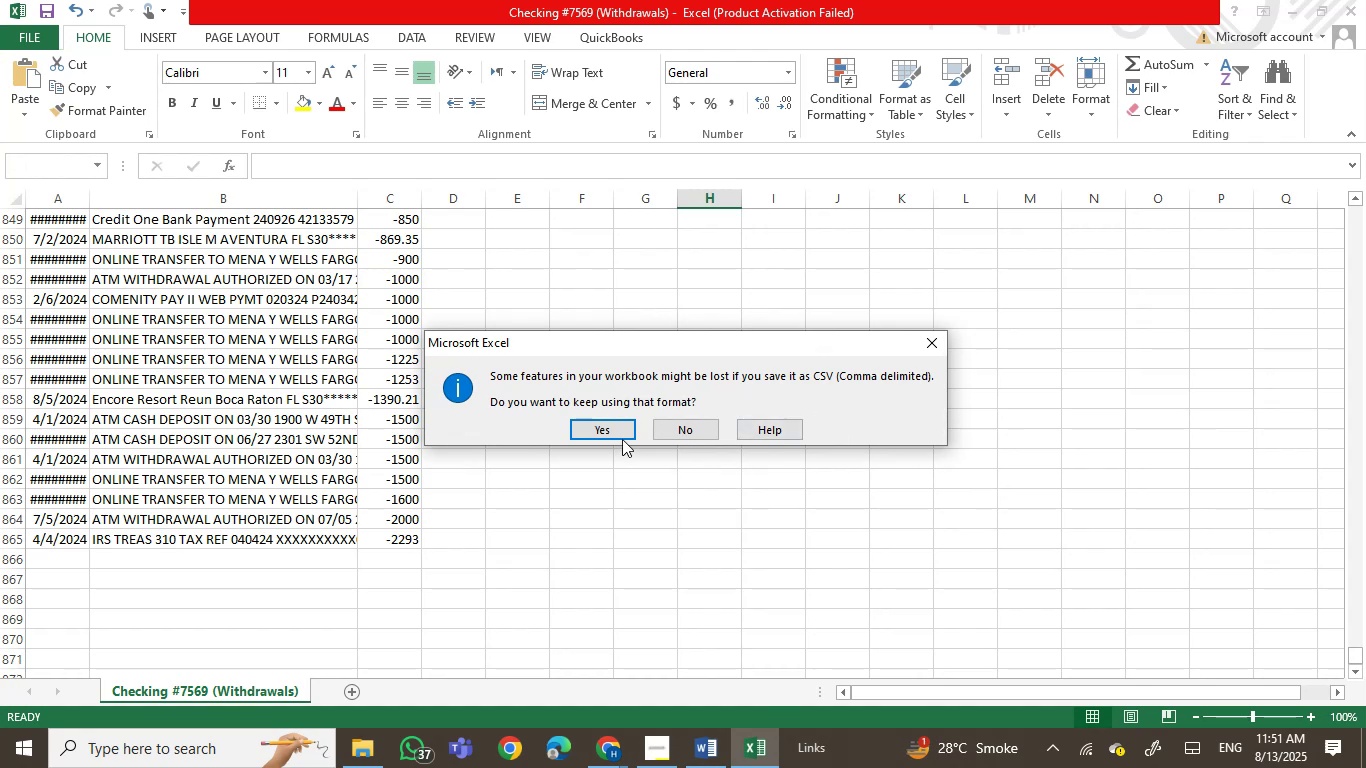 
left_click([605, 433])
 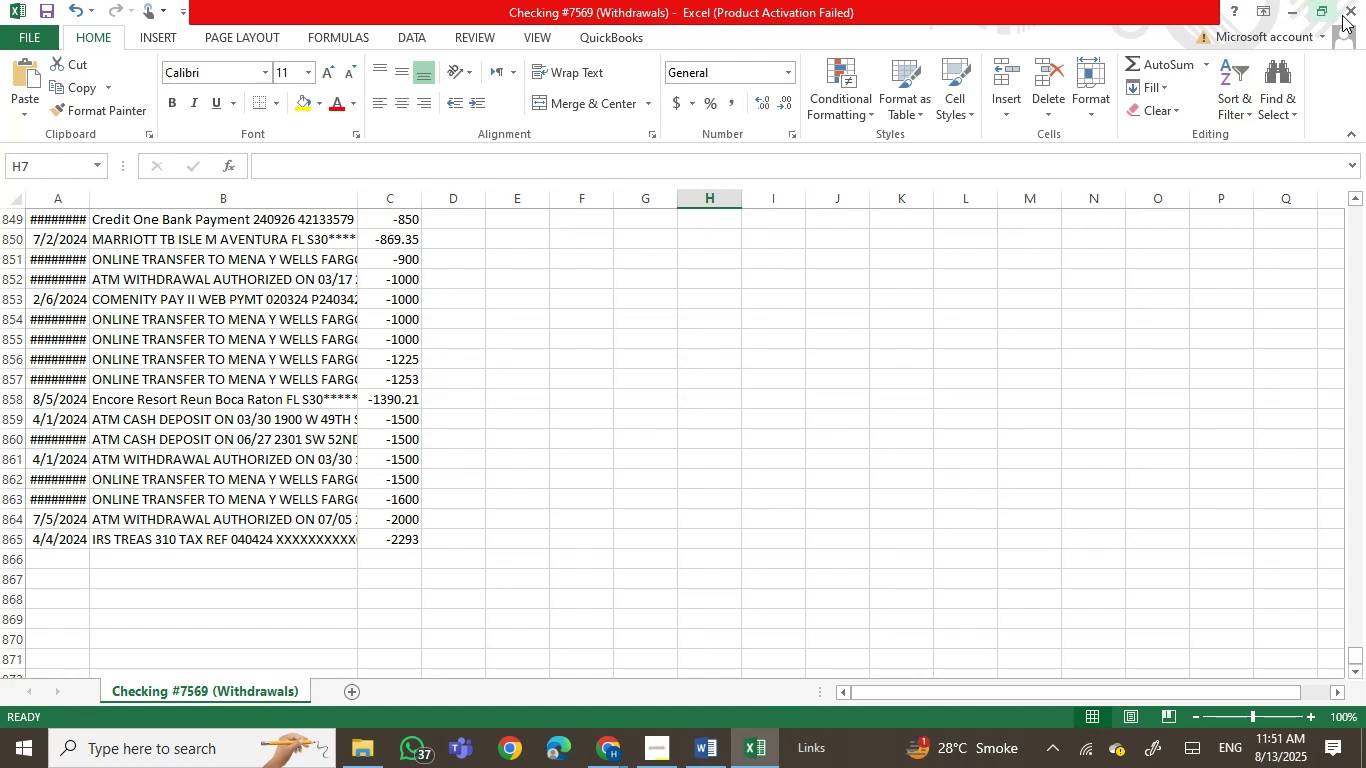 
left_click([1349, 10])
 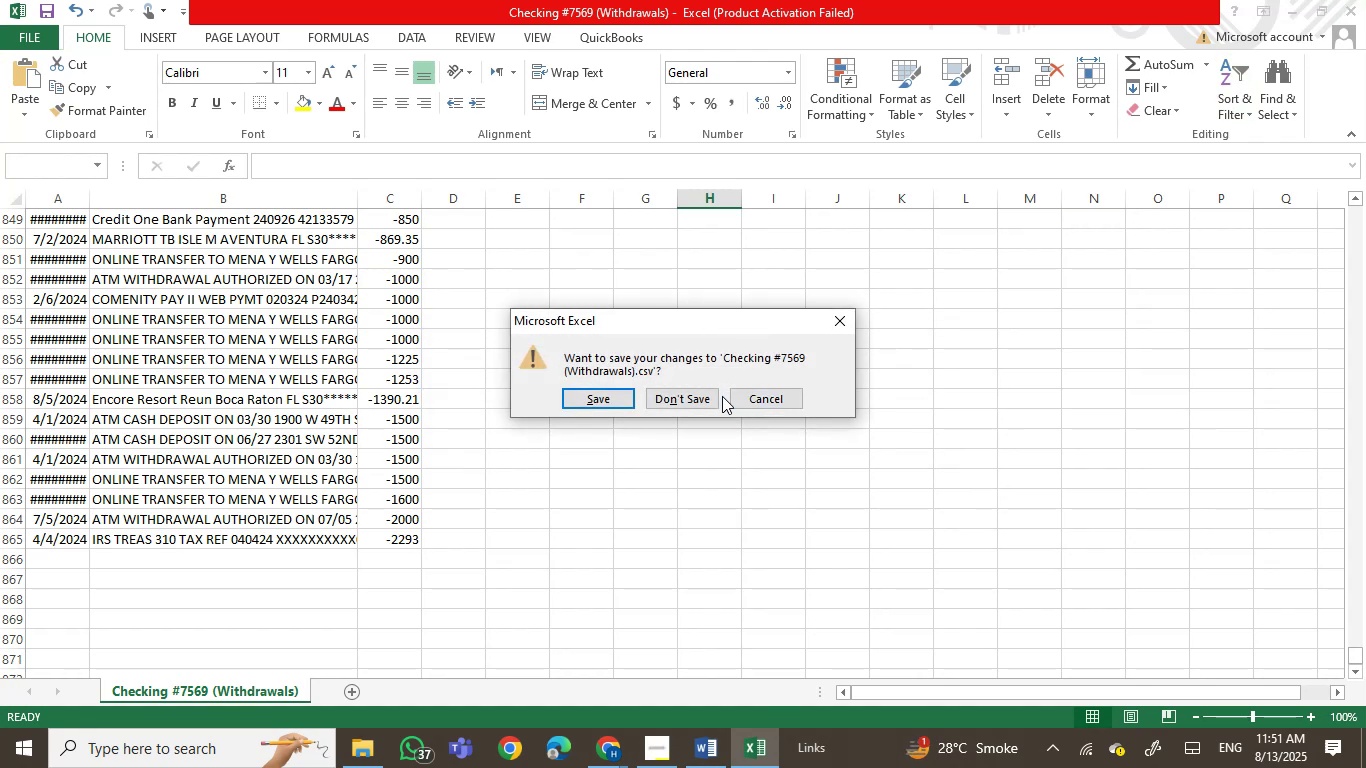 
left_click([683, 394])
 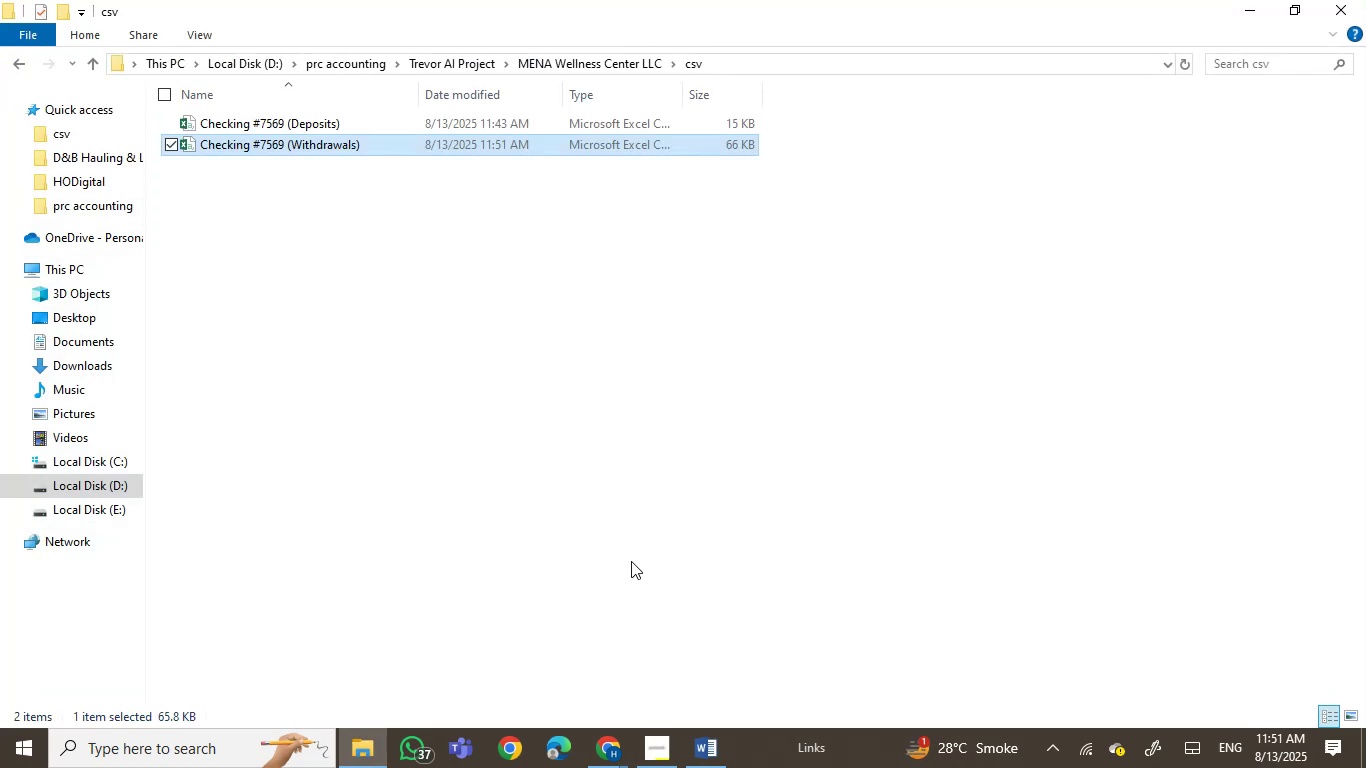 
left_click([638, 588])
 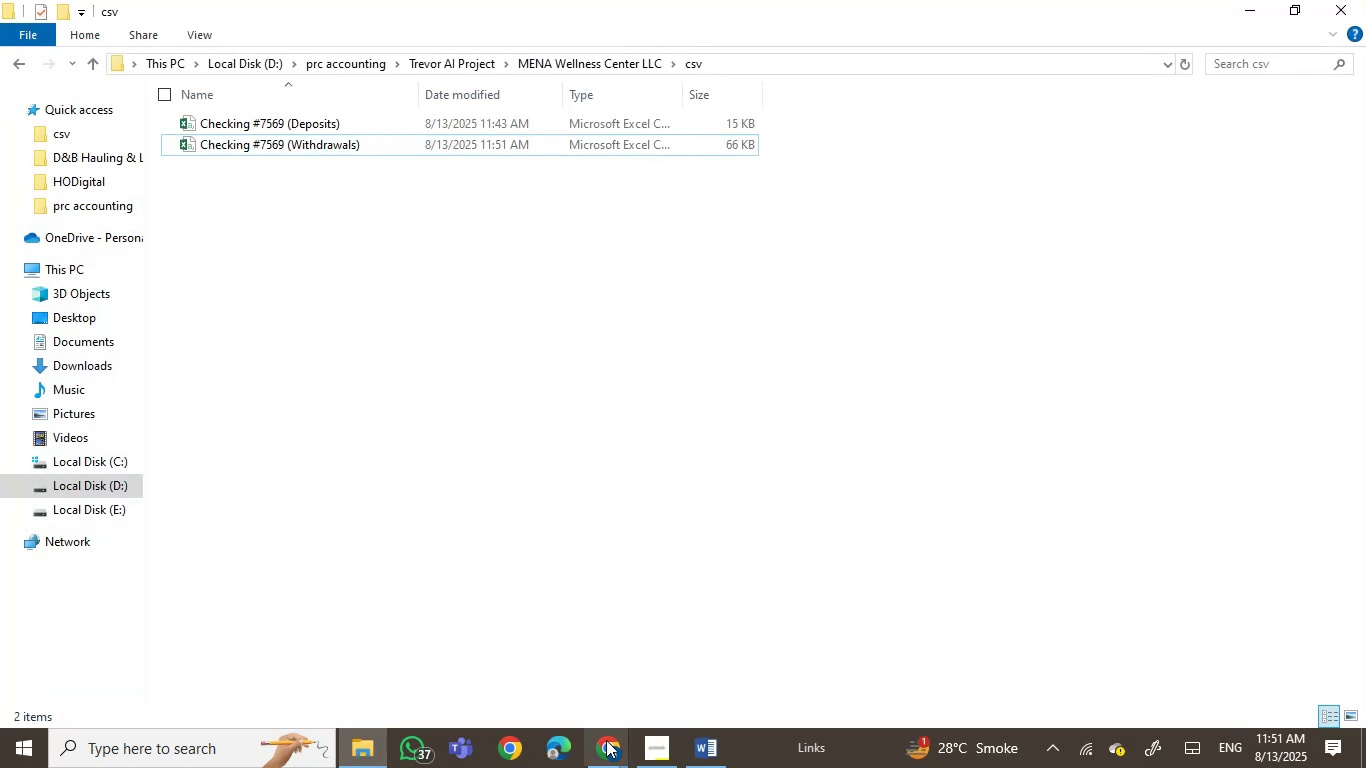 
left_click([605, 745])
 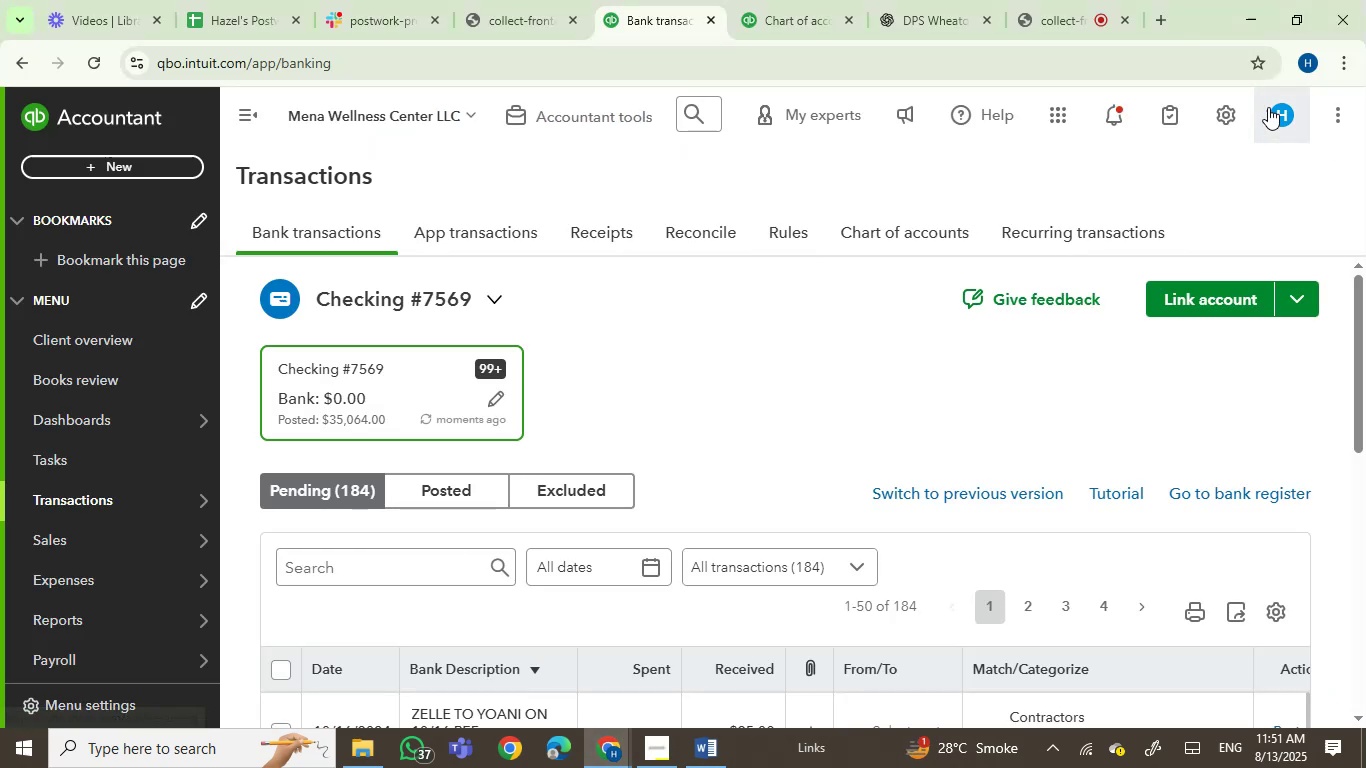 
left_click([1343, 117])
 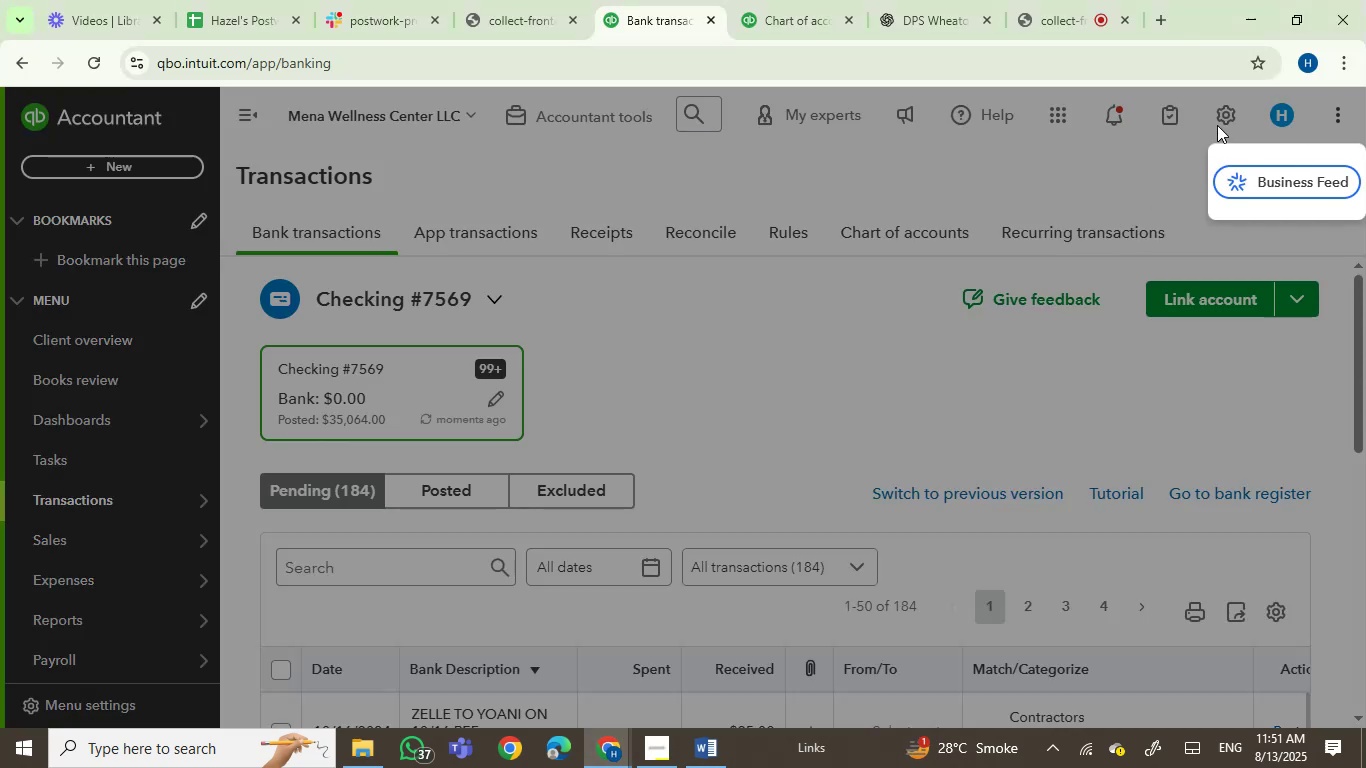 
double_click([1227, 109])
 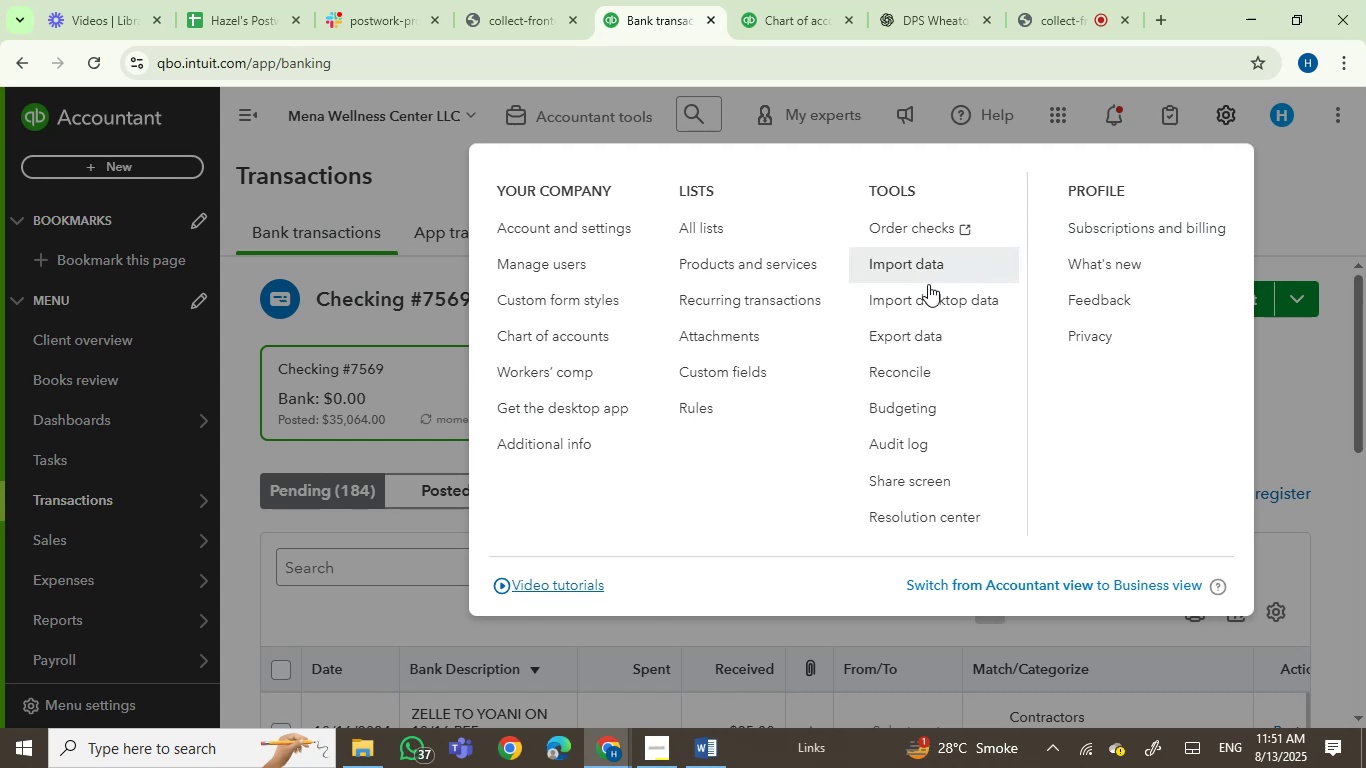 
left_click([922, 270])
 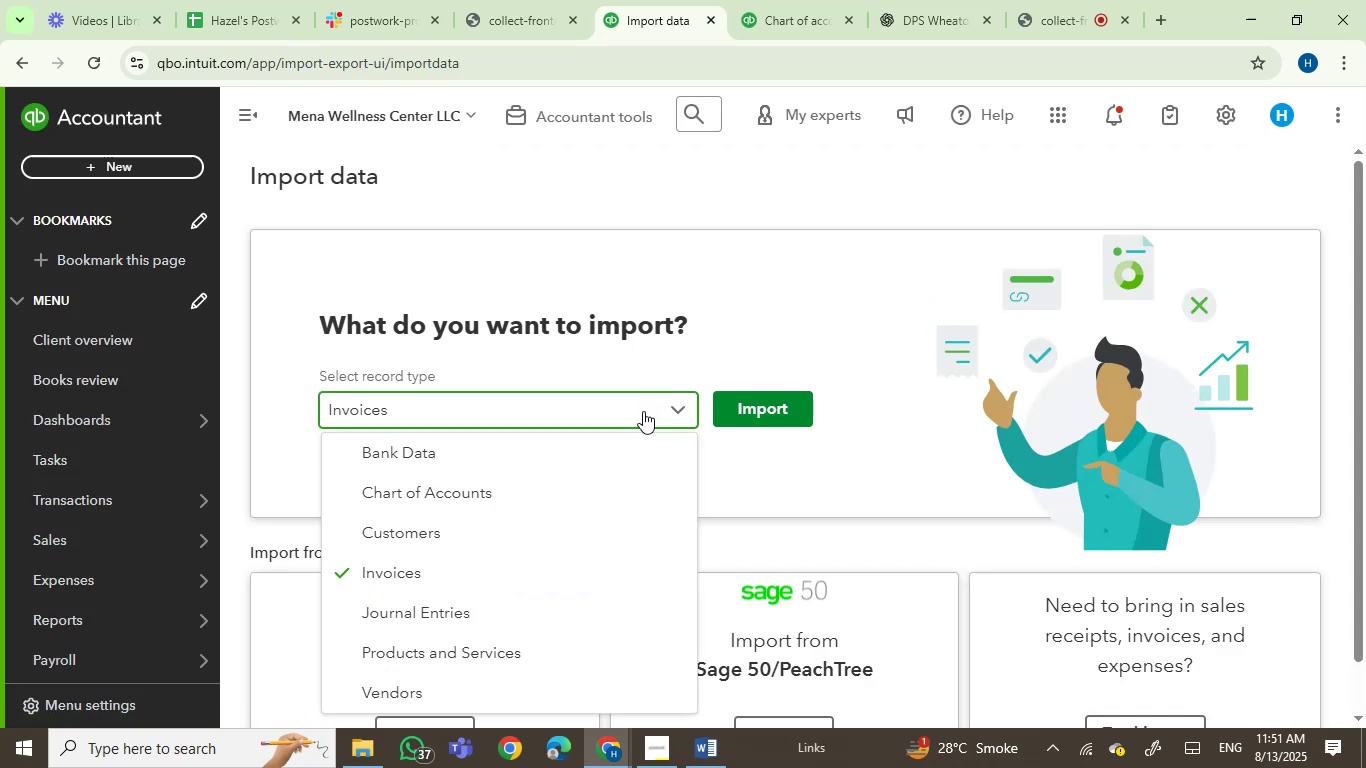 
left_click([540, 461])
 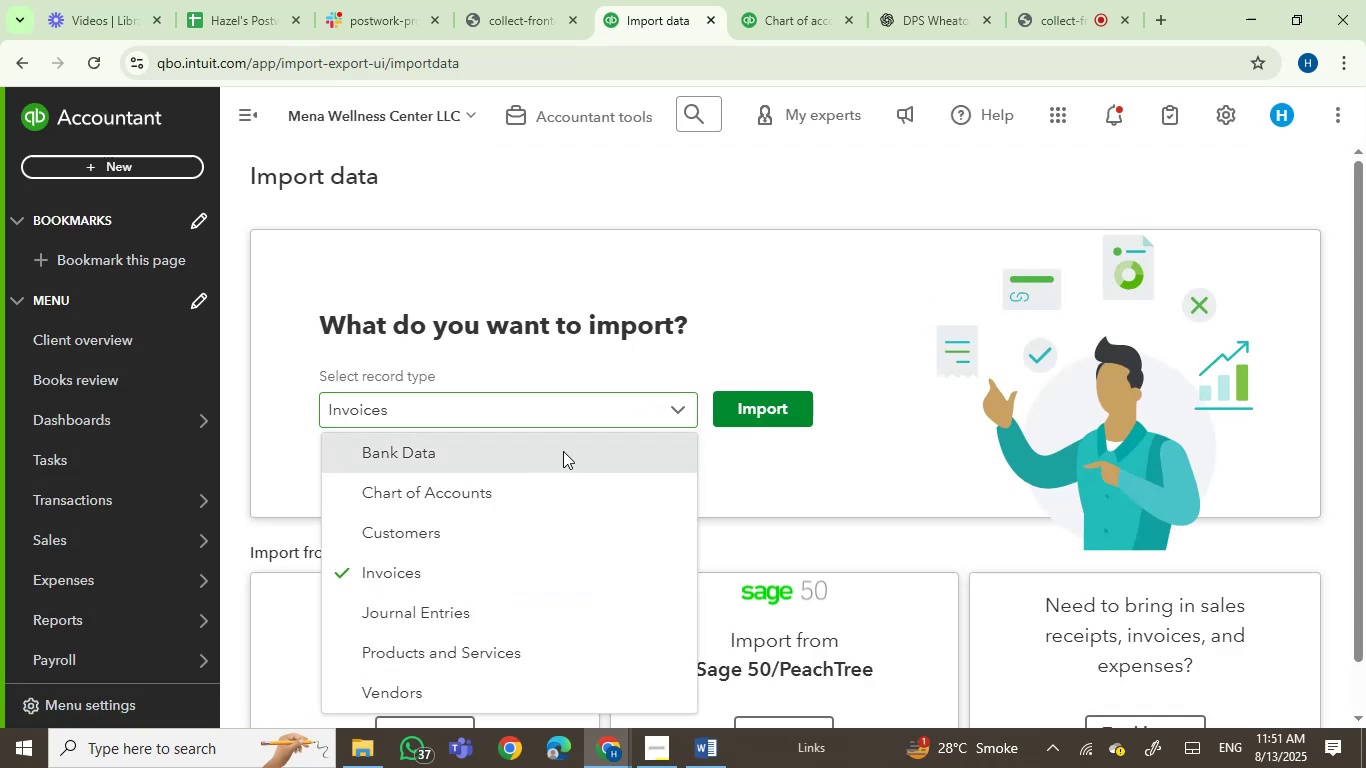 
mouse_move([742, 405])
 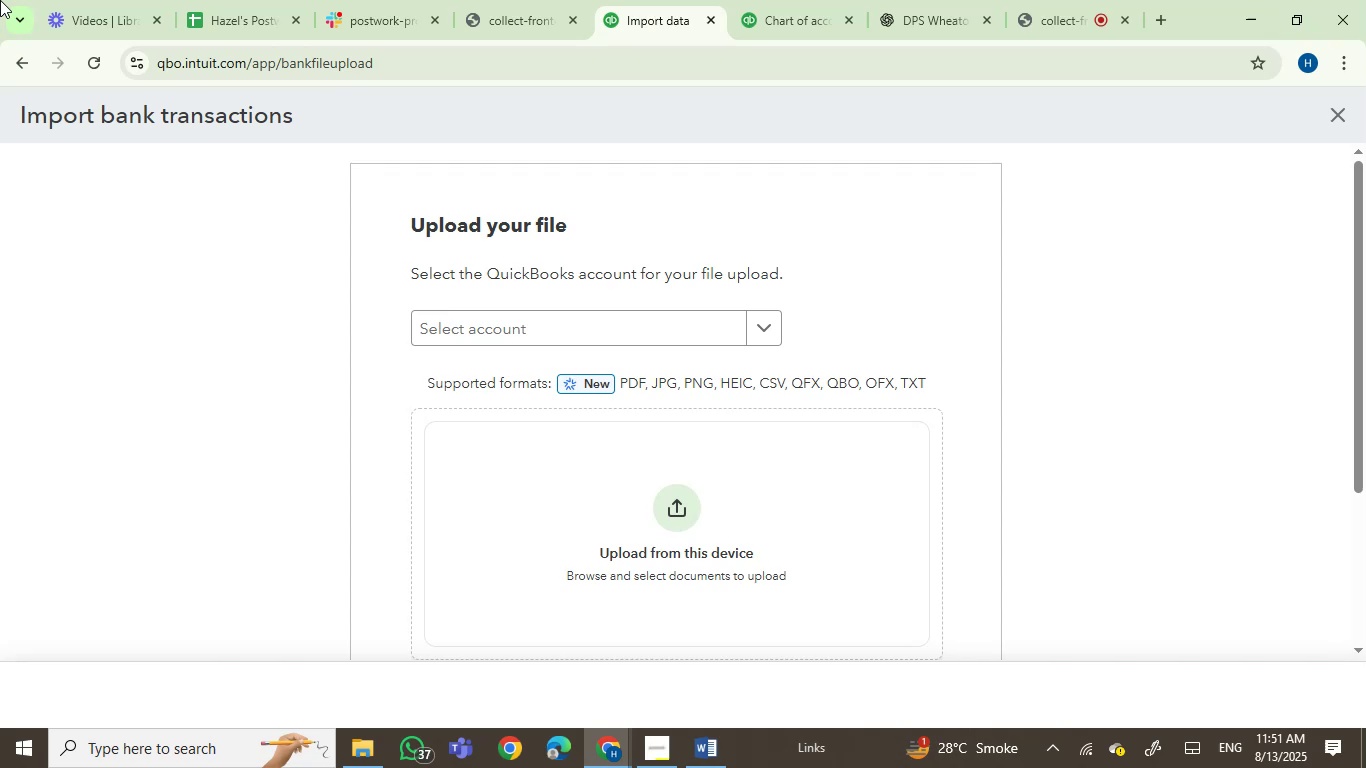 
wait(14.17)
 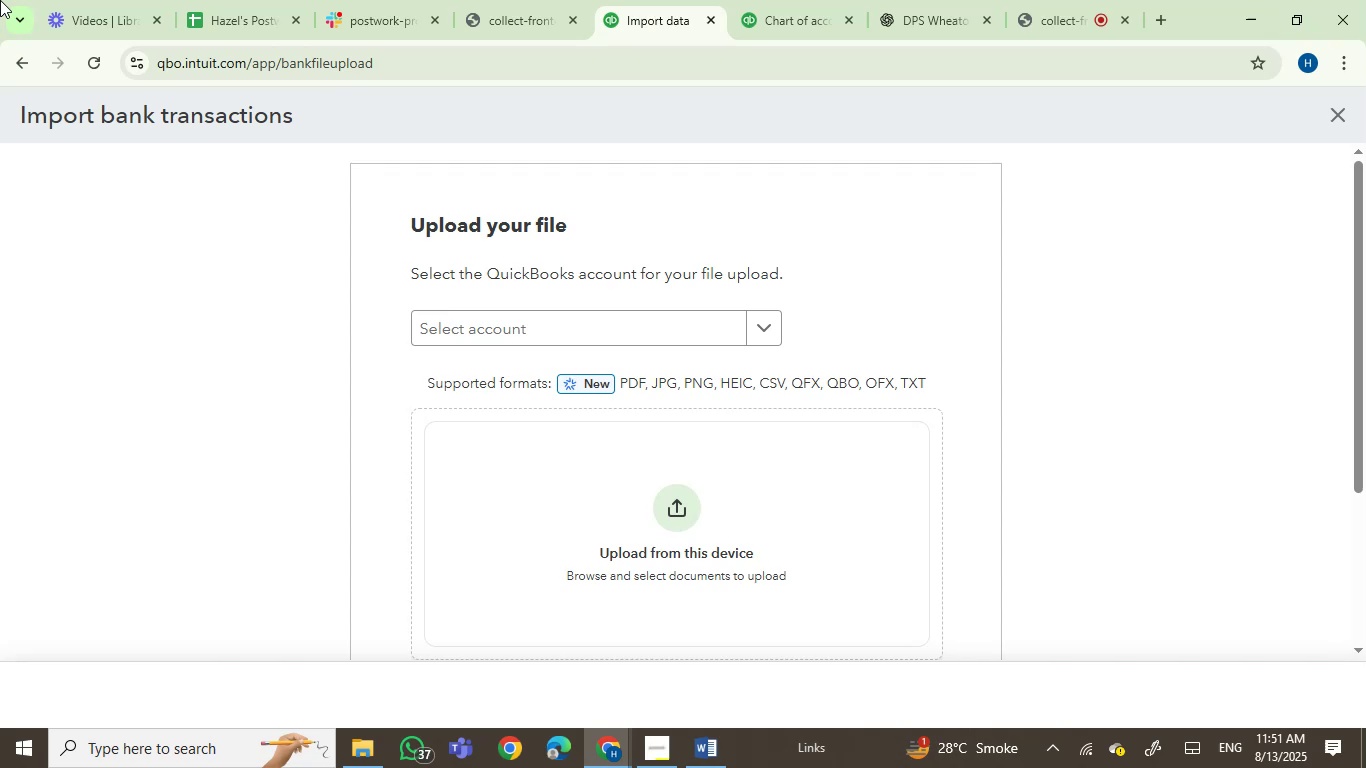 
left_click([692, 326])
 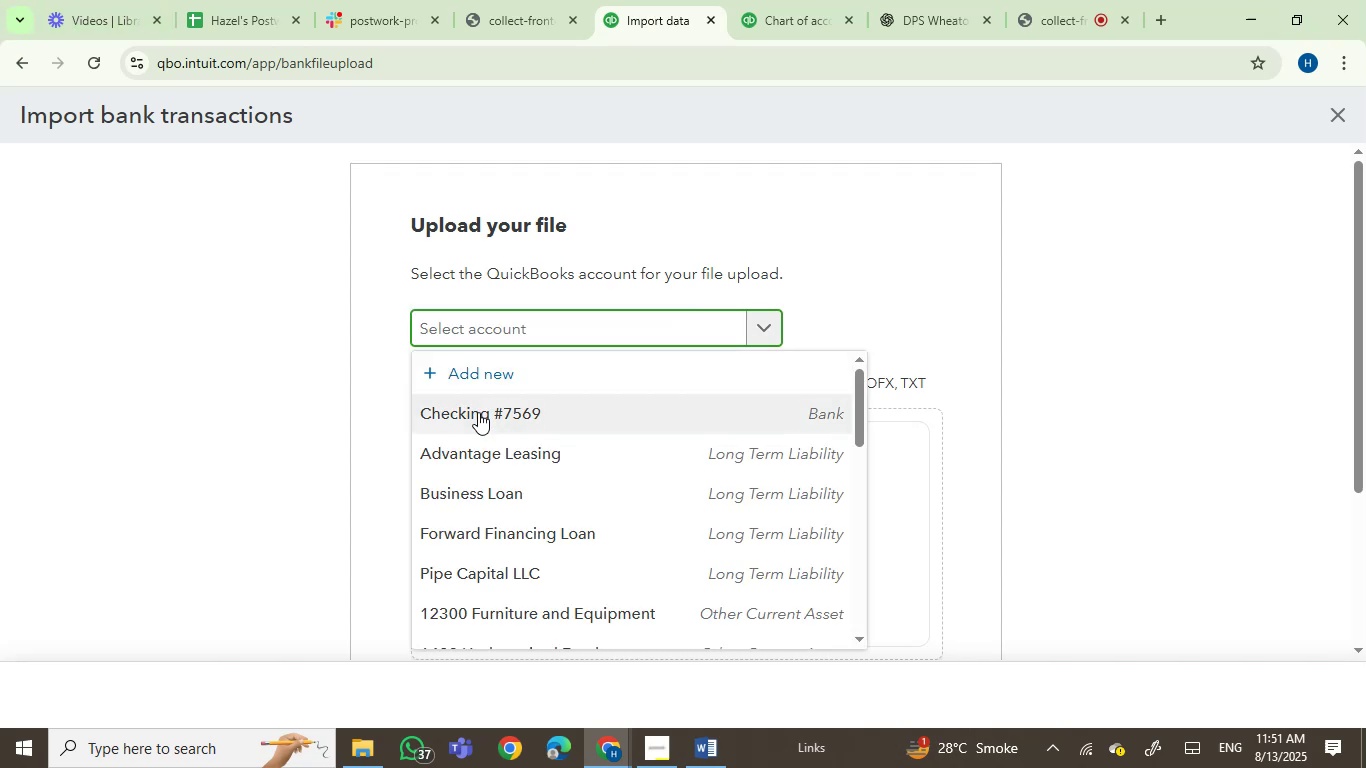 
left_click([478, 412])
 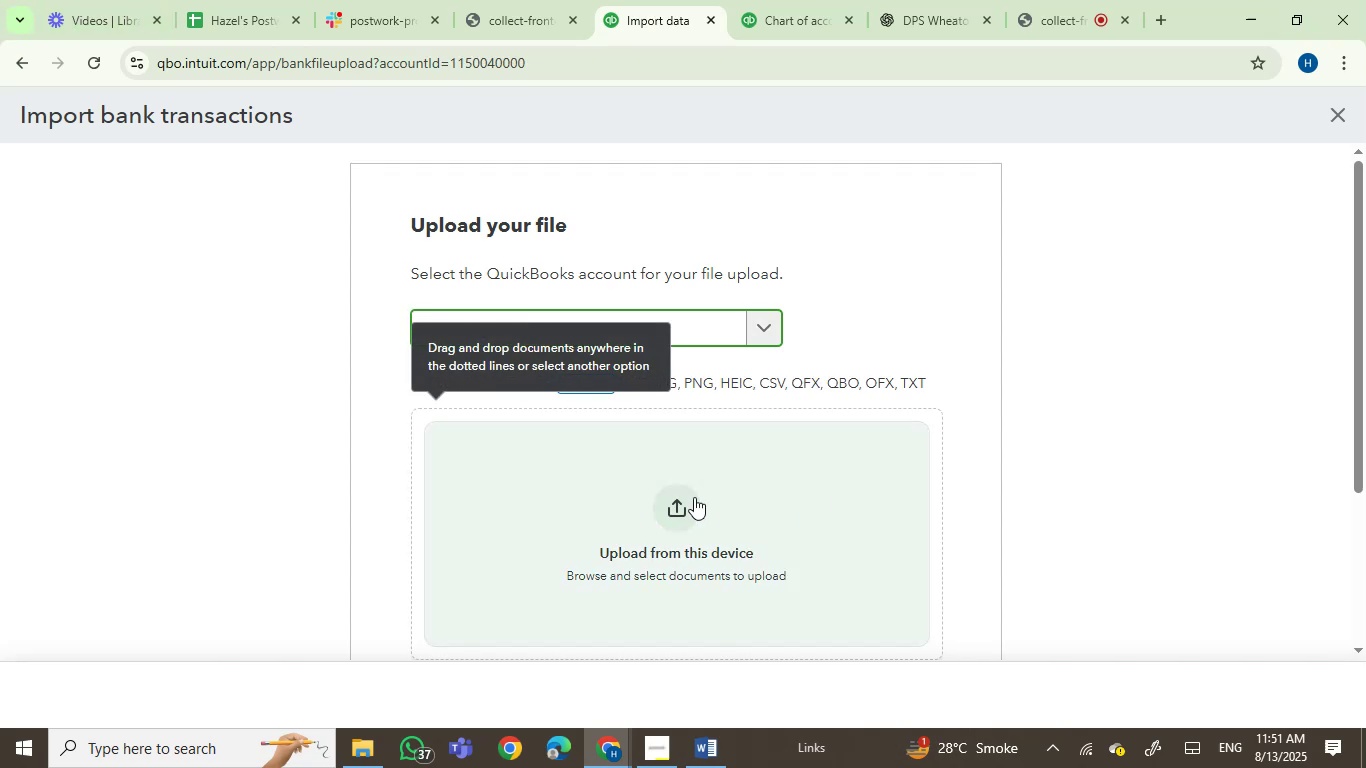 
left_click([671, 490])
 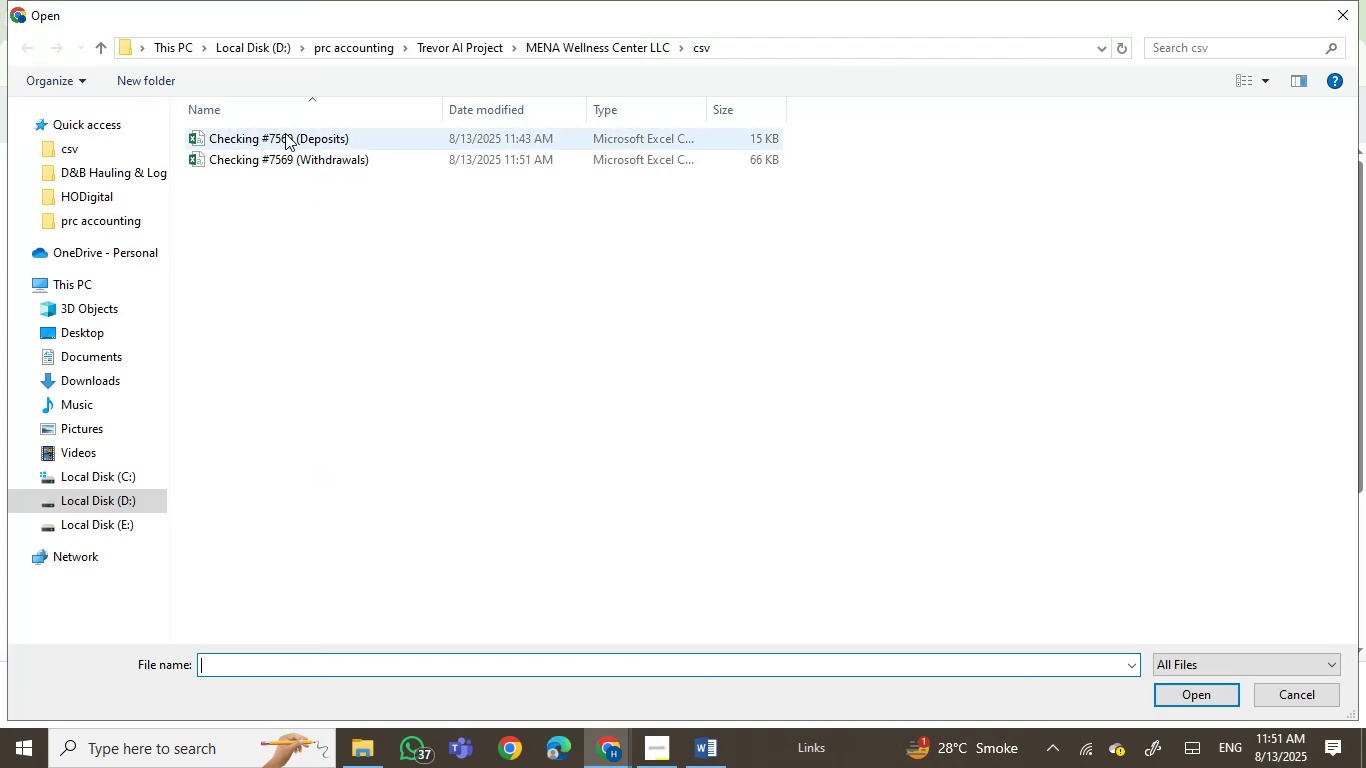 
double_click([304, 161])
 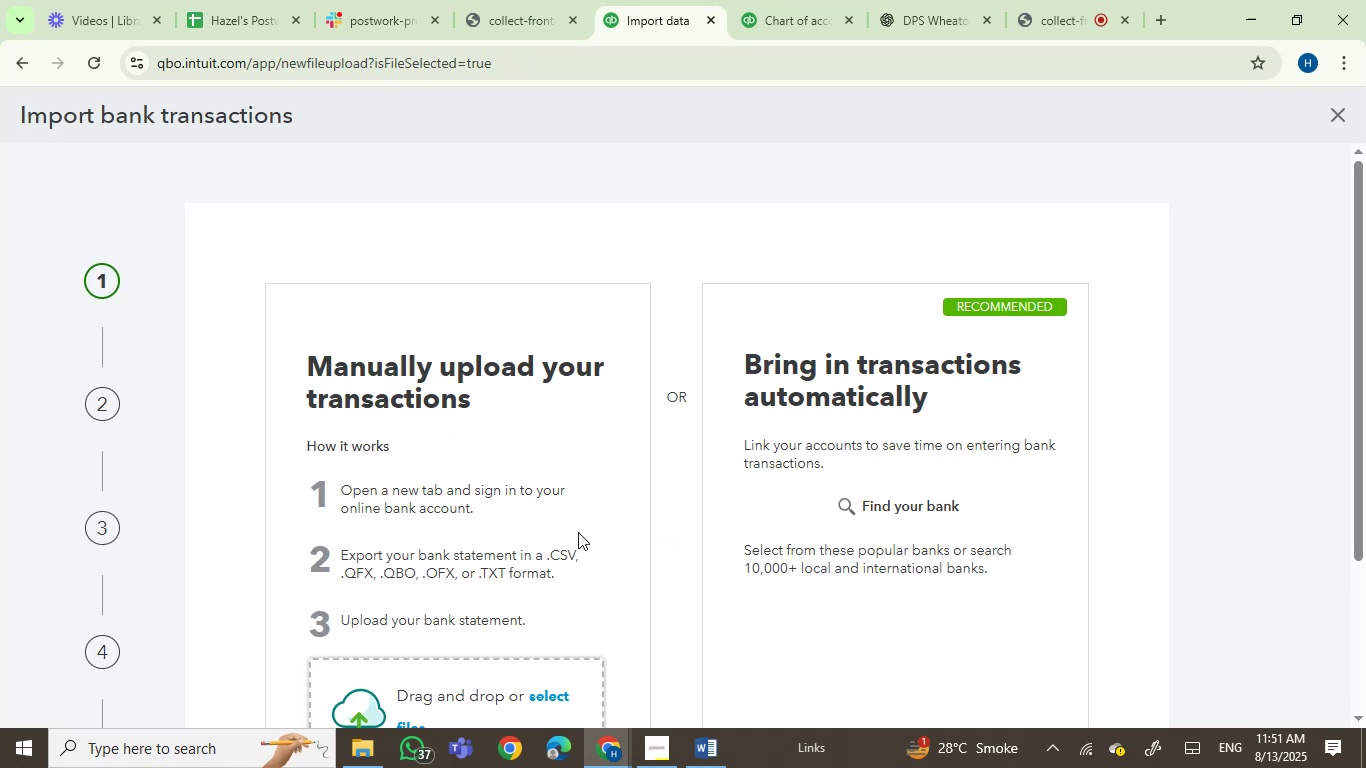 
left_click([552, 701])
 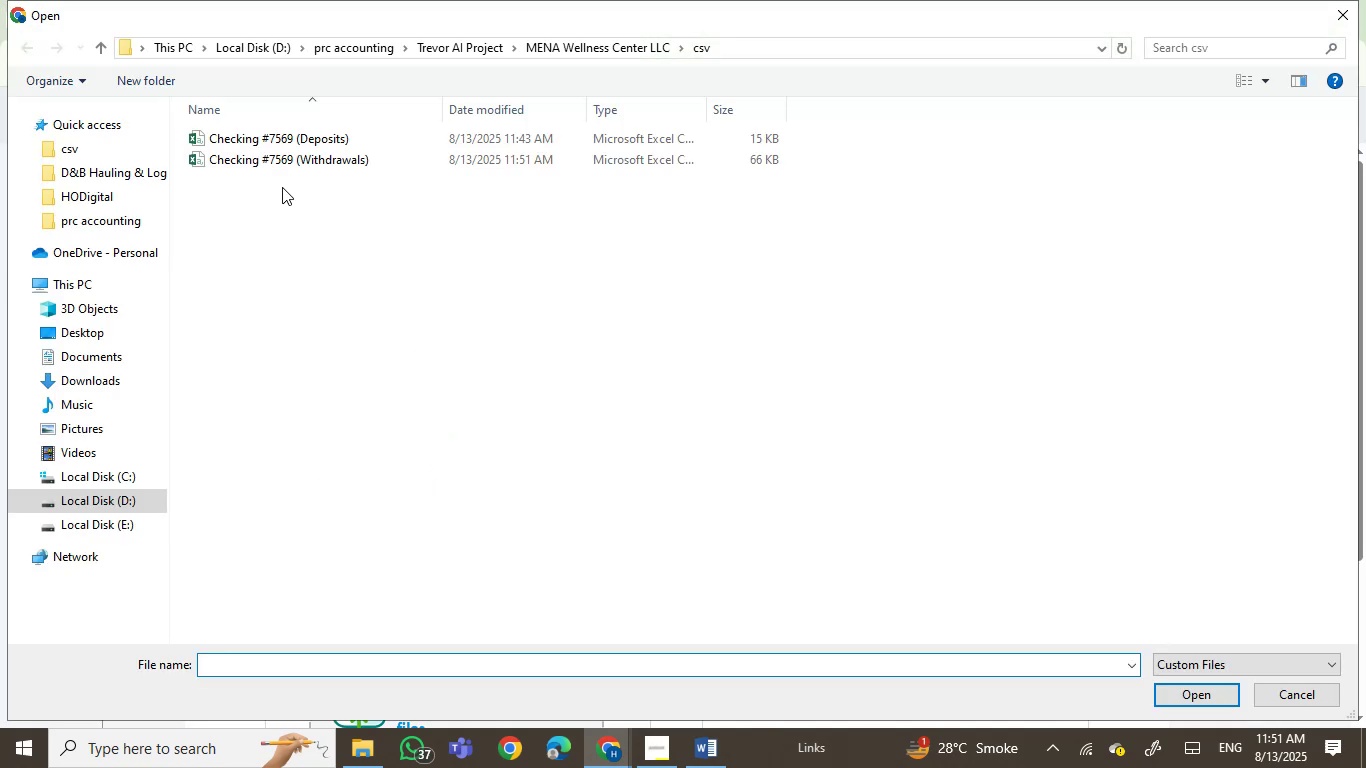 
double_click([309, 165])
 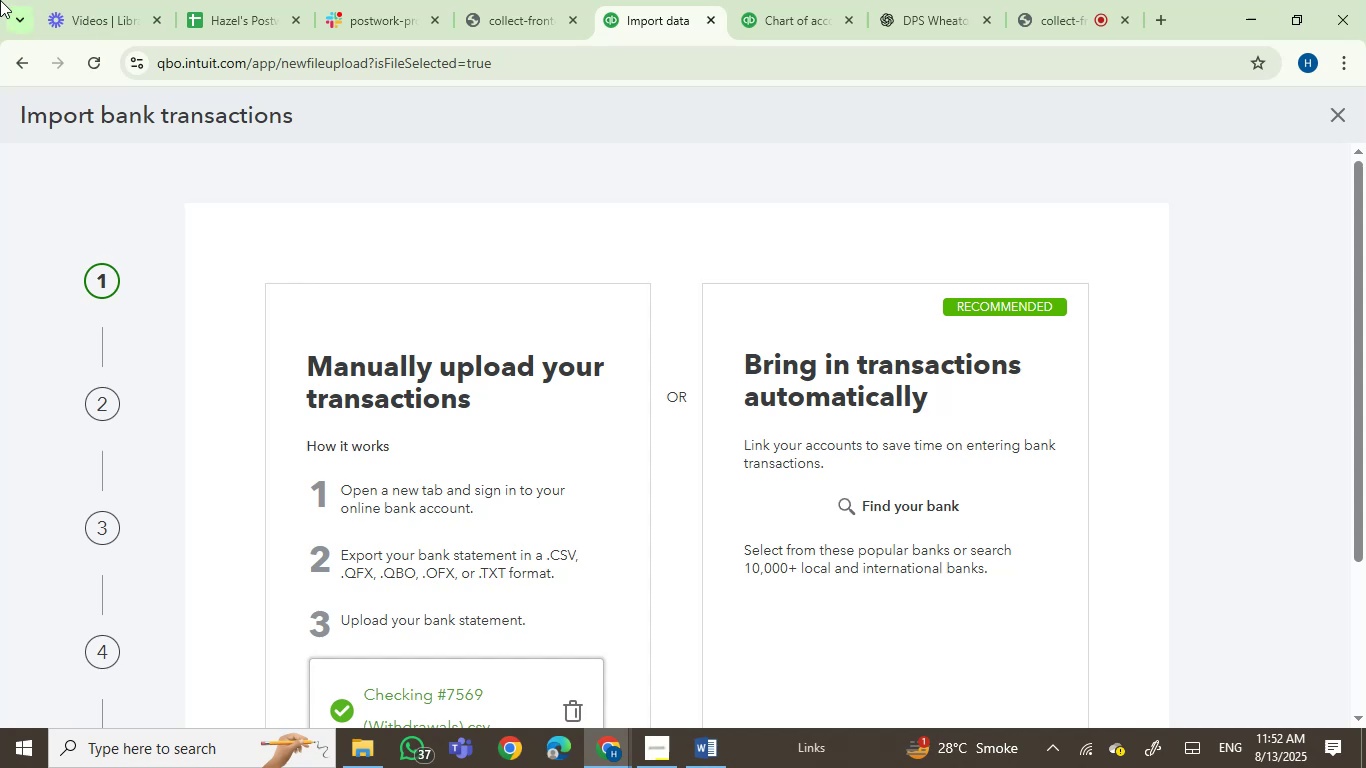 
wait(31.89)
 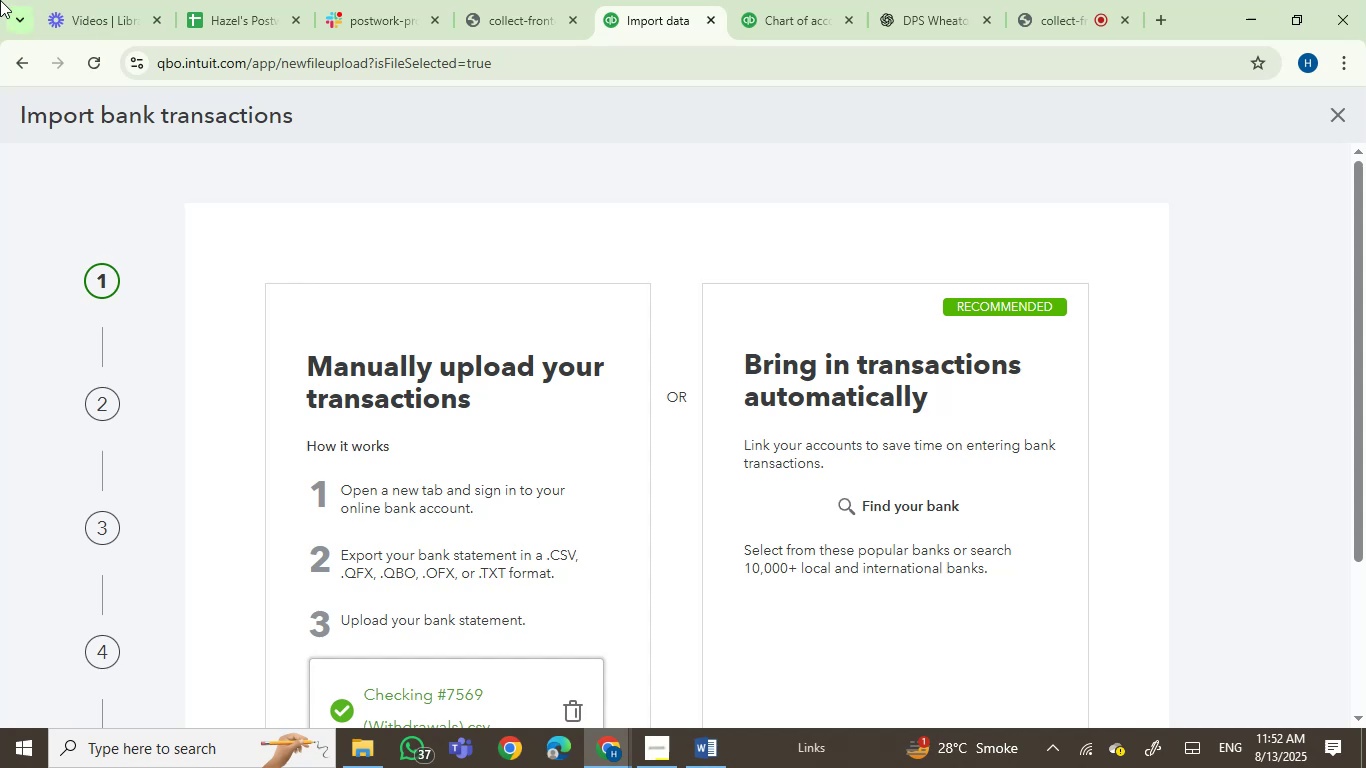 
scroll: coordinate [1154, 574], scroll_direction: down, amount: 4.0
 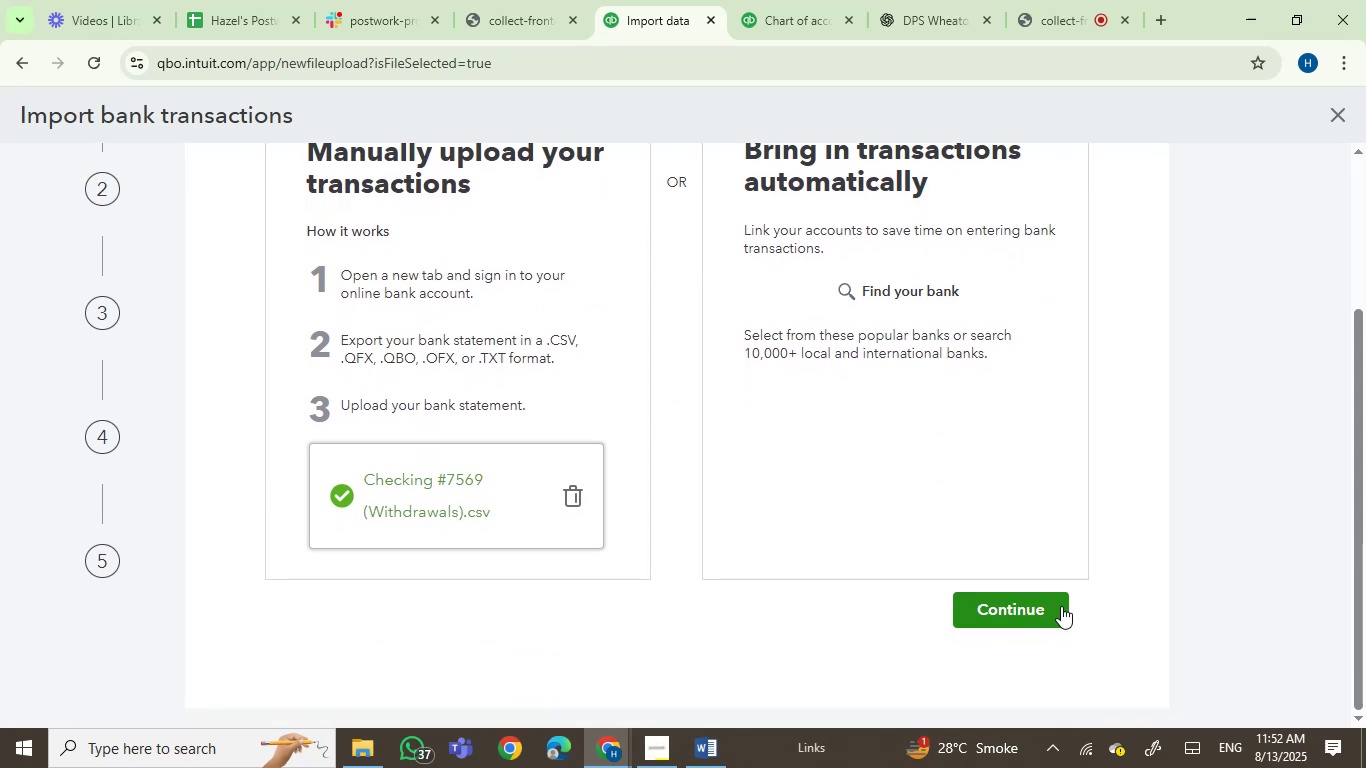 
left_click([1049, 612])
 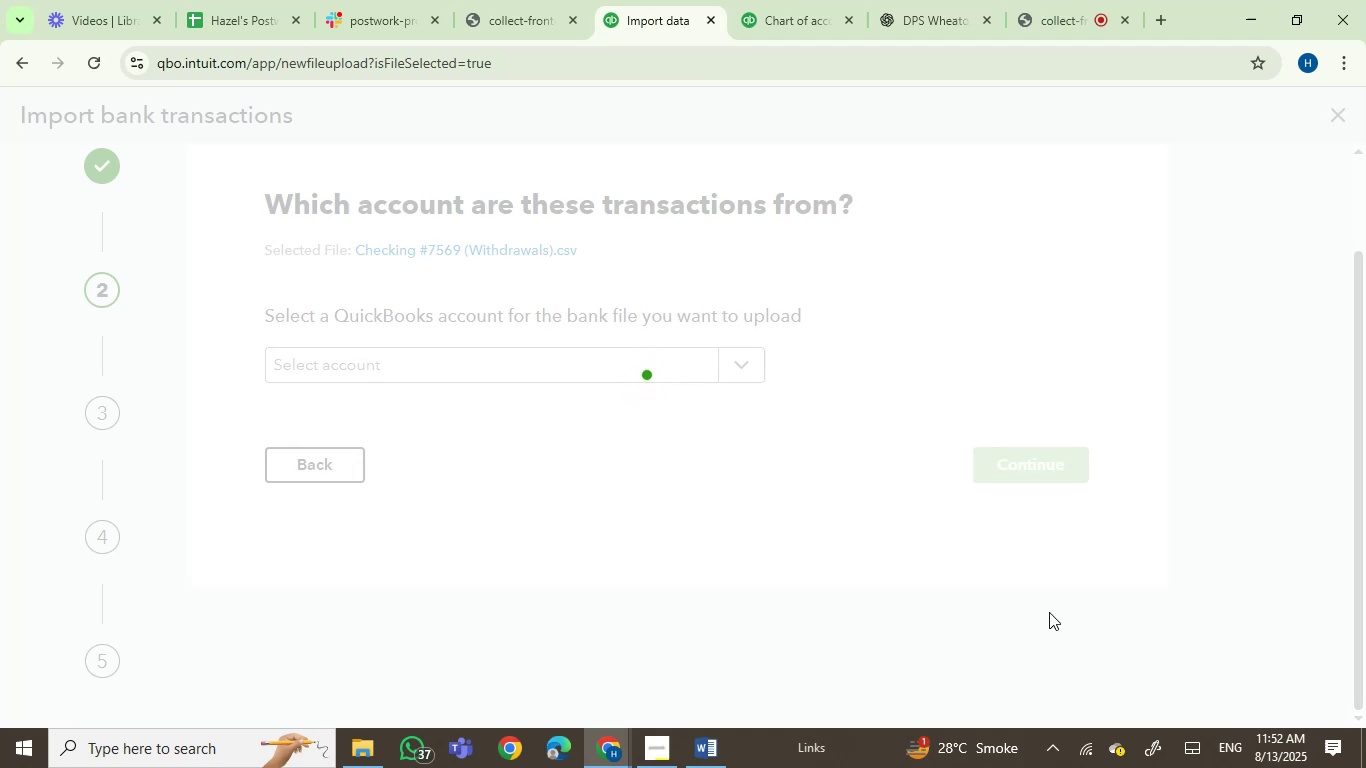 
wait(16.35)
 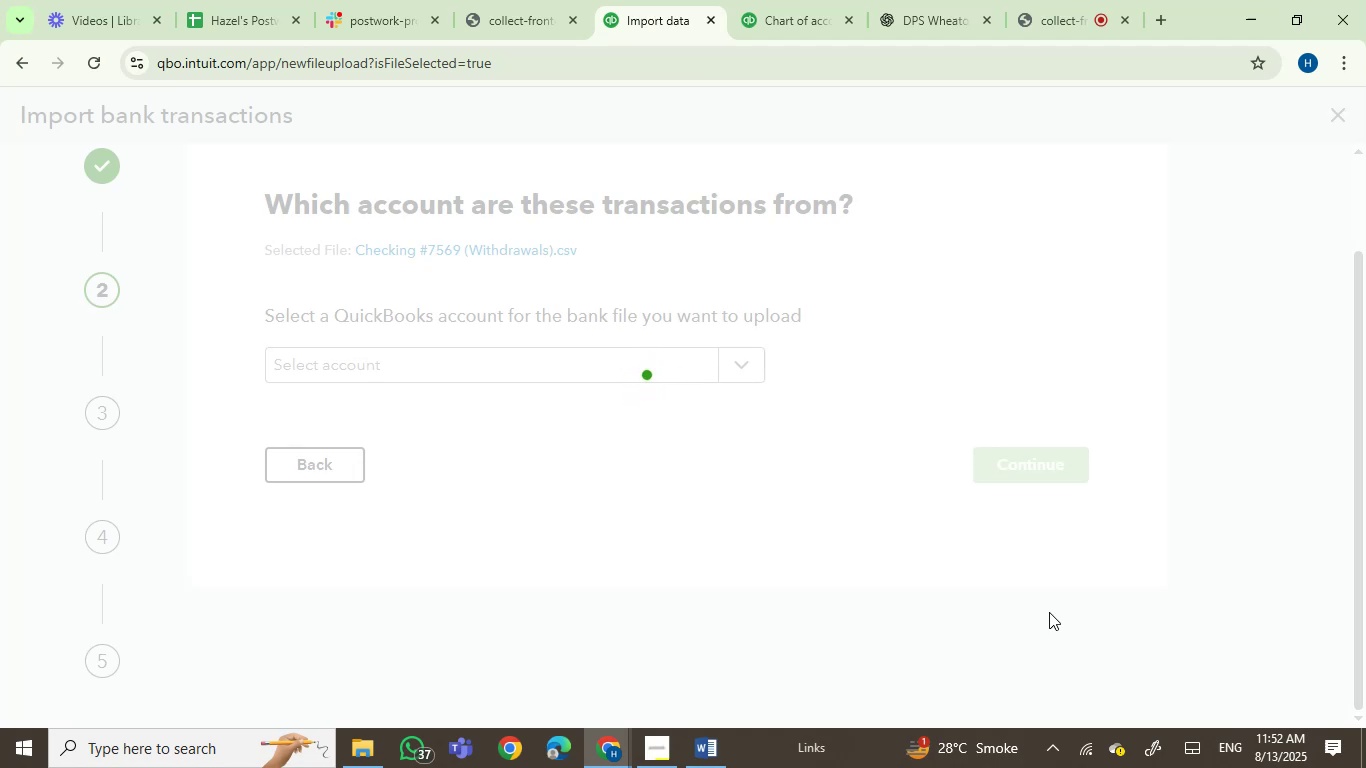 
left_click([676, 358])
 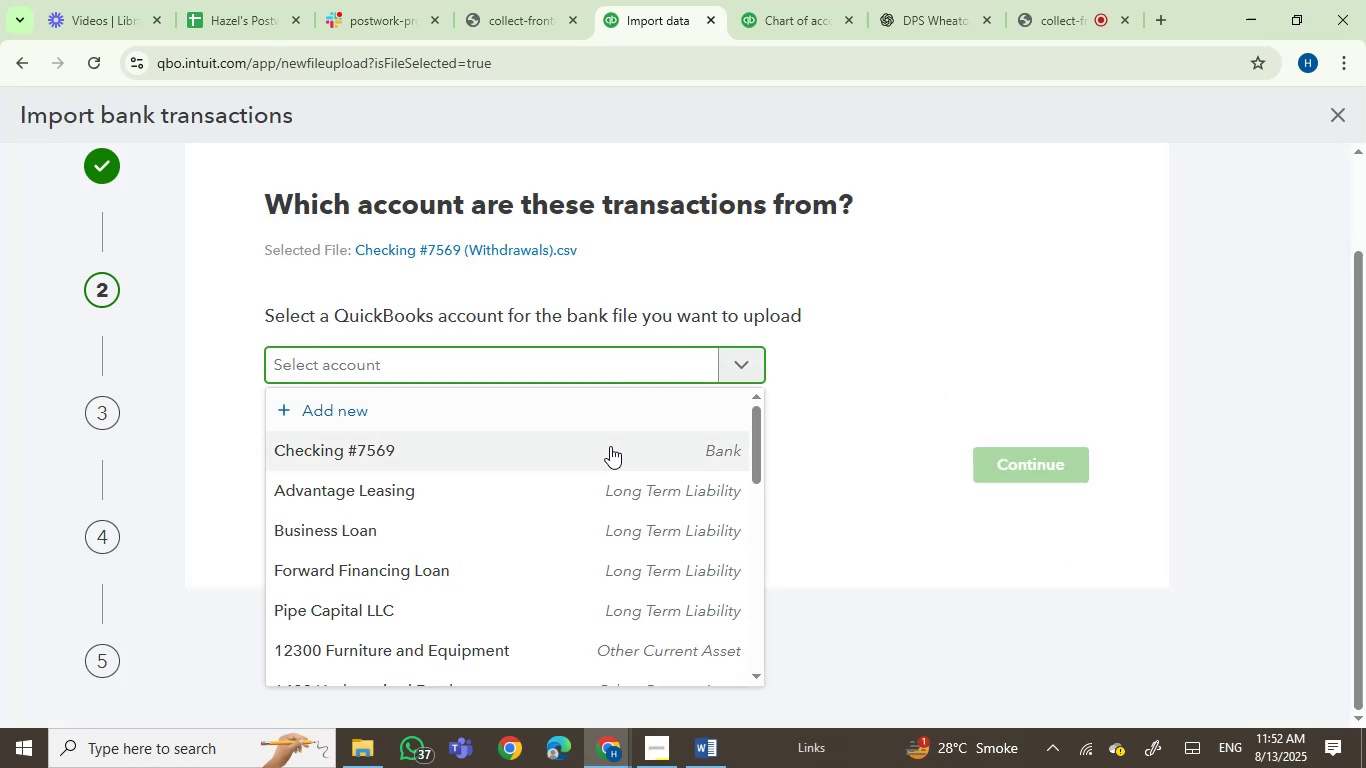 
left_click([607, 448])
 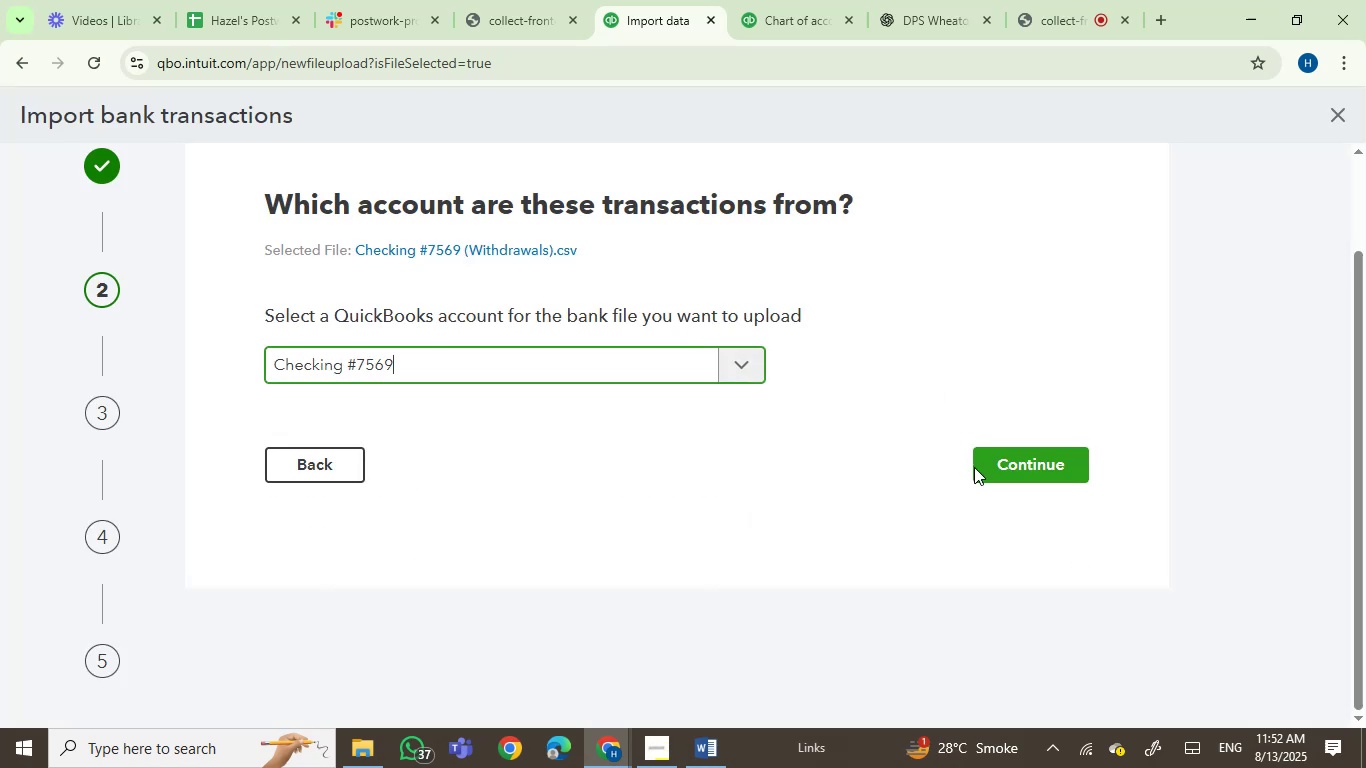 
left_click([1024, 455])
 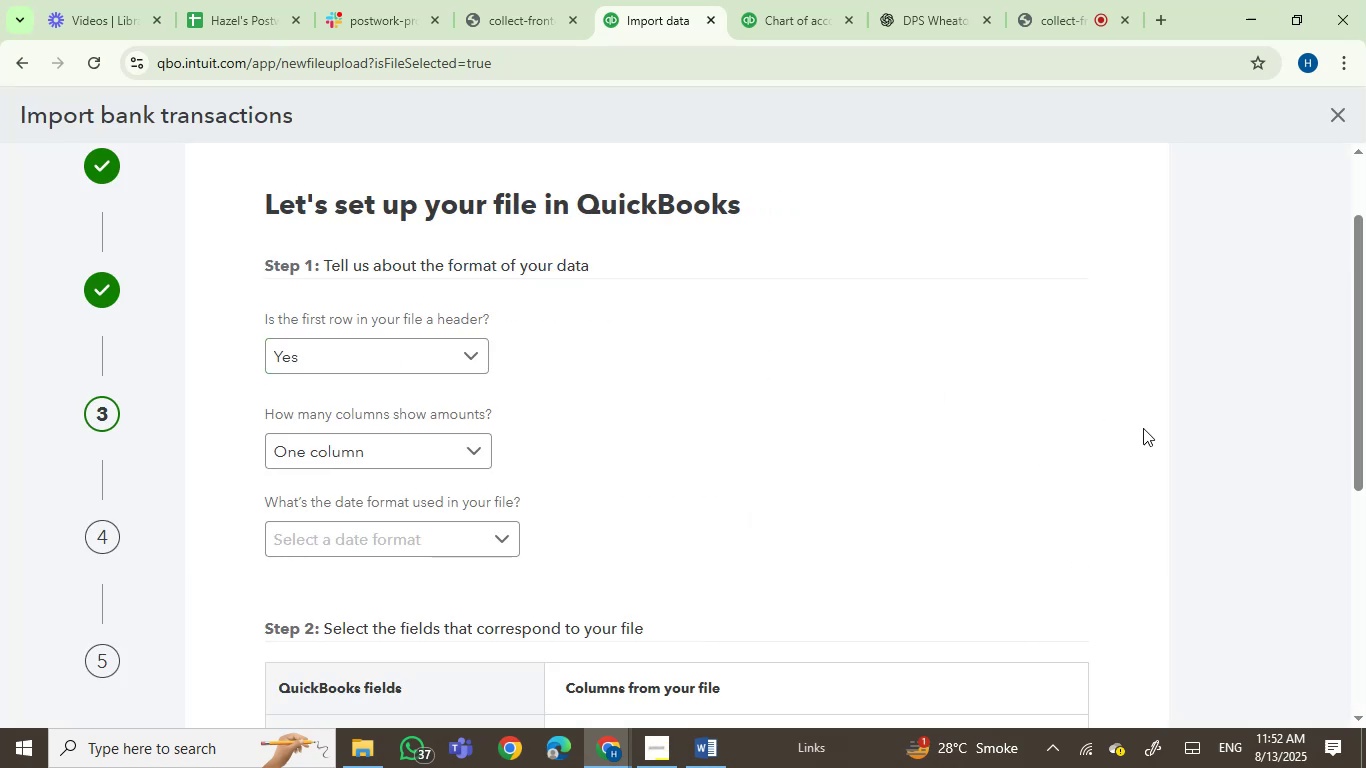 
left_click([491, 548])
 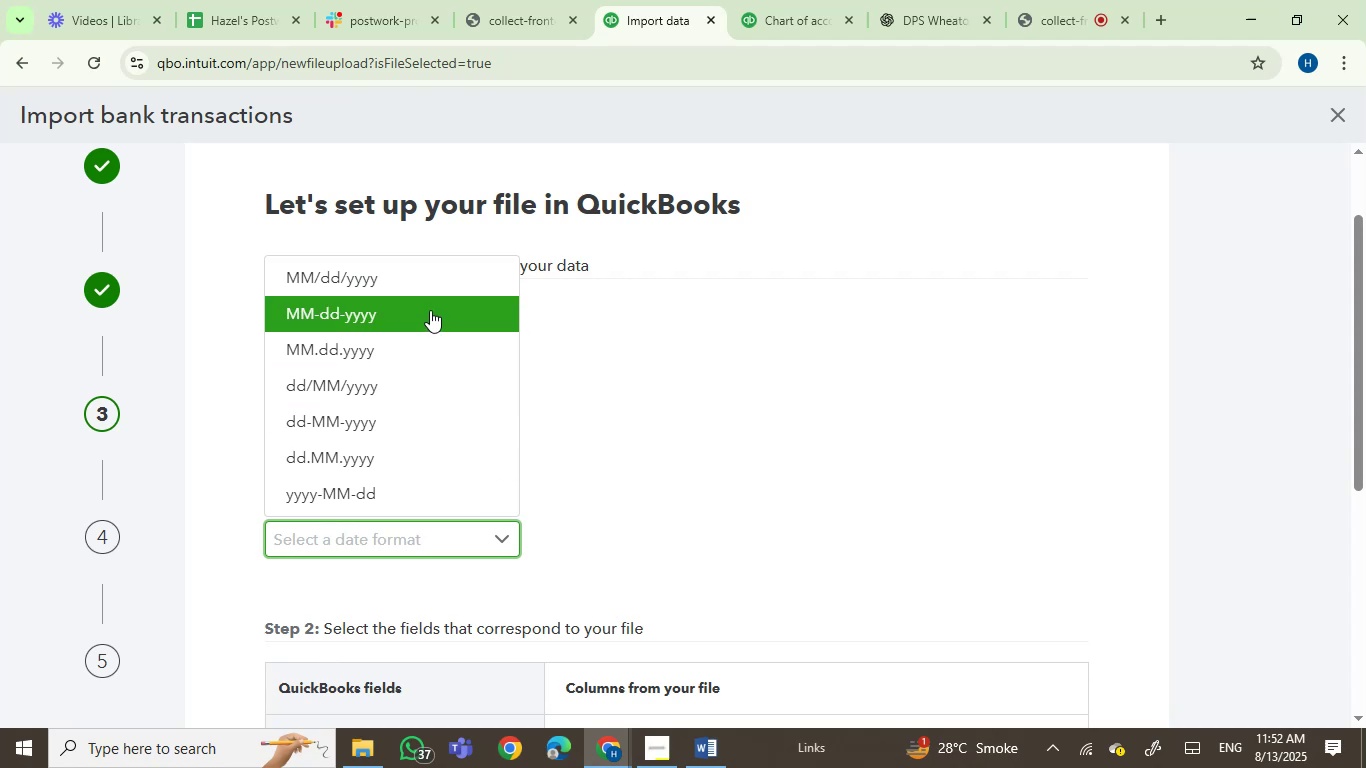 
left_click([436, 289])
 